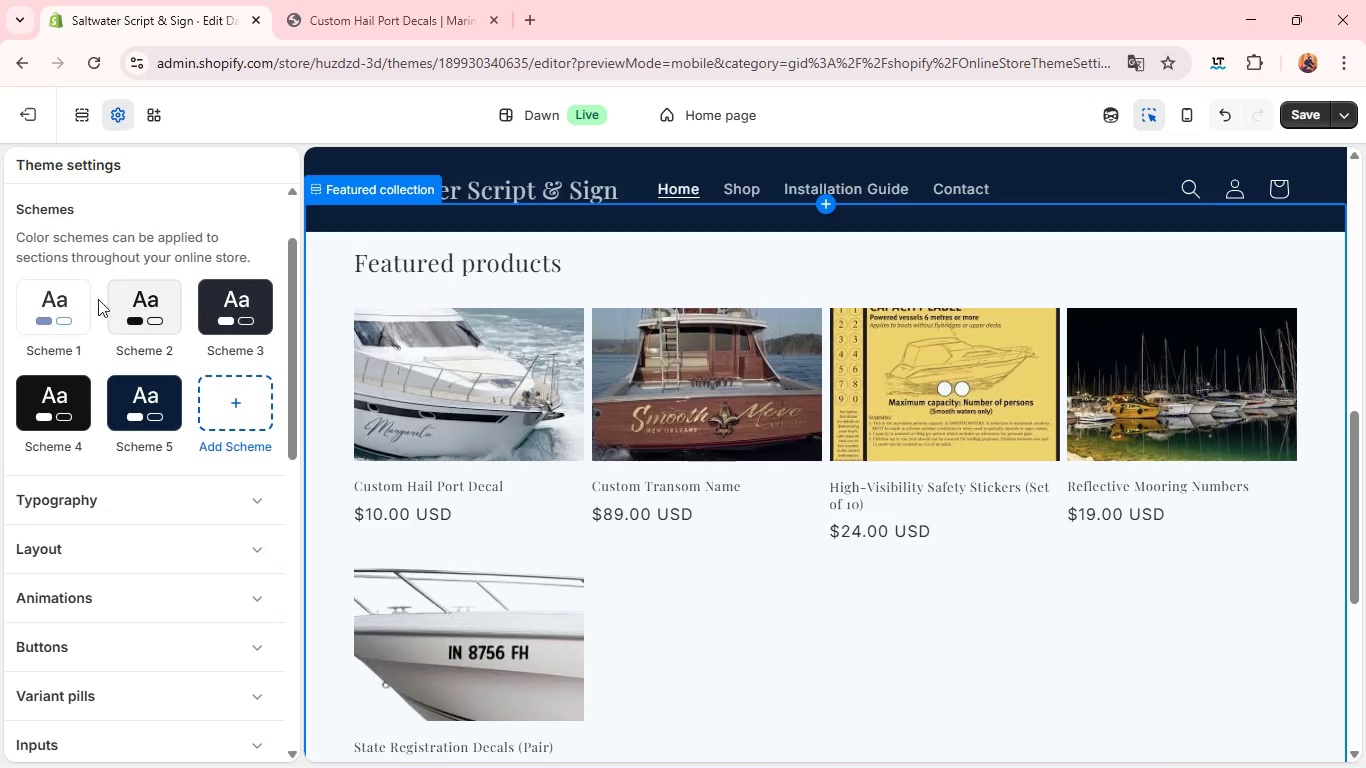 
left_click([71, 294])
 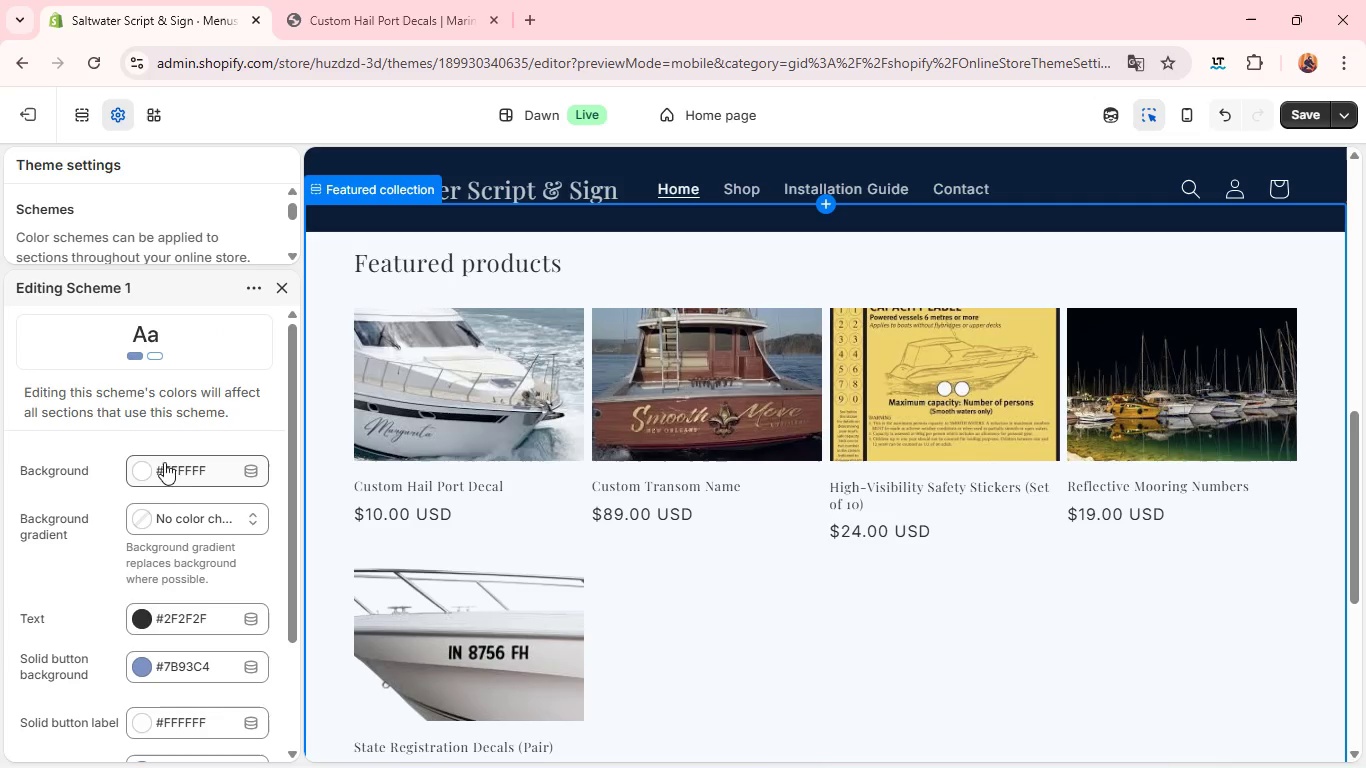 
left_click([167, 482])
 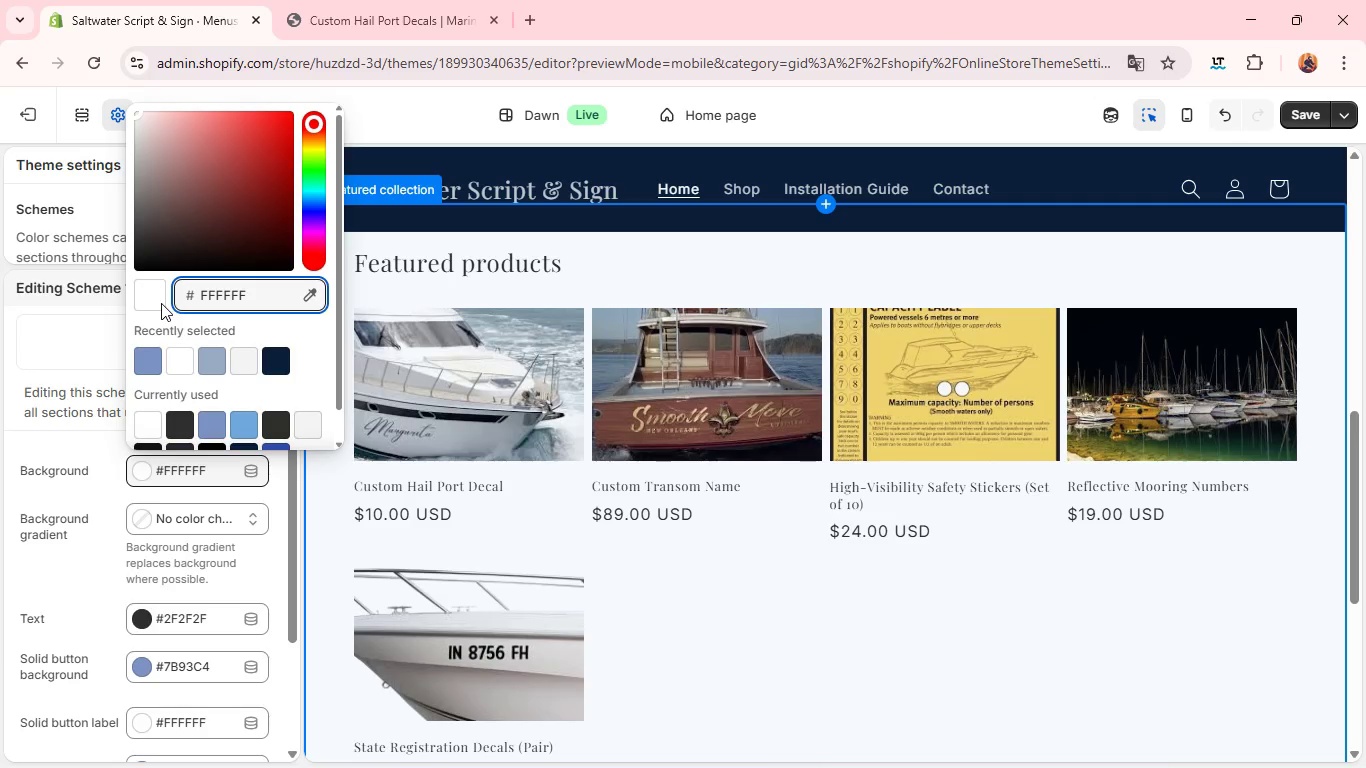 
wait(7.27)
 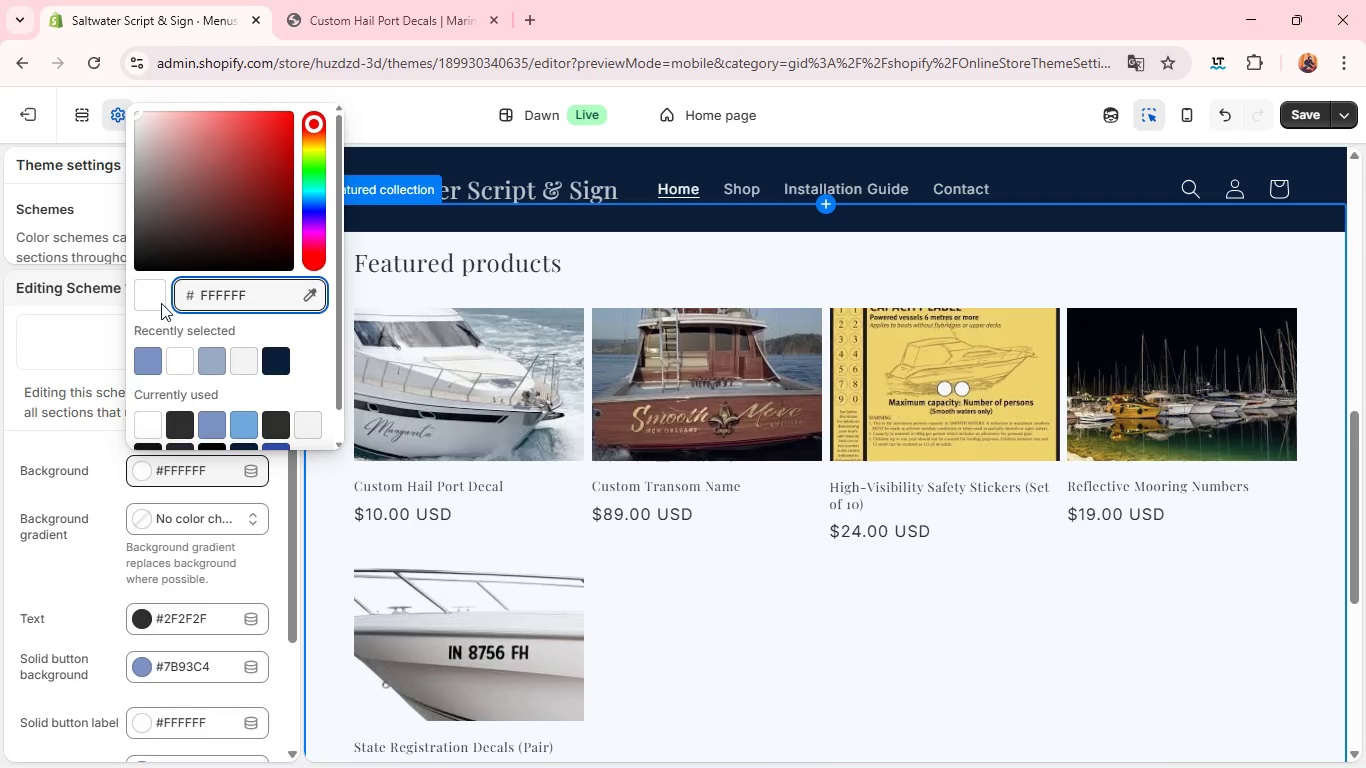 
left_click([38, 449])
 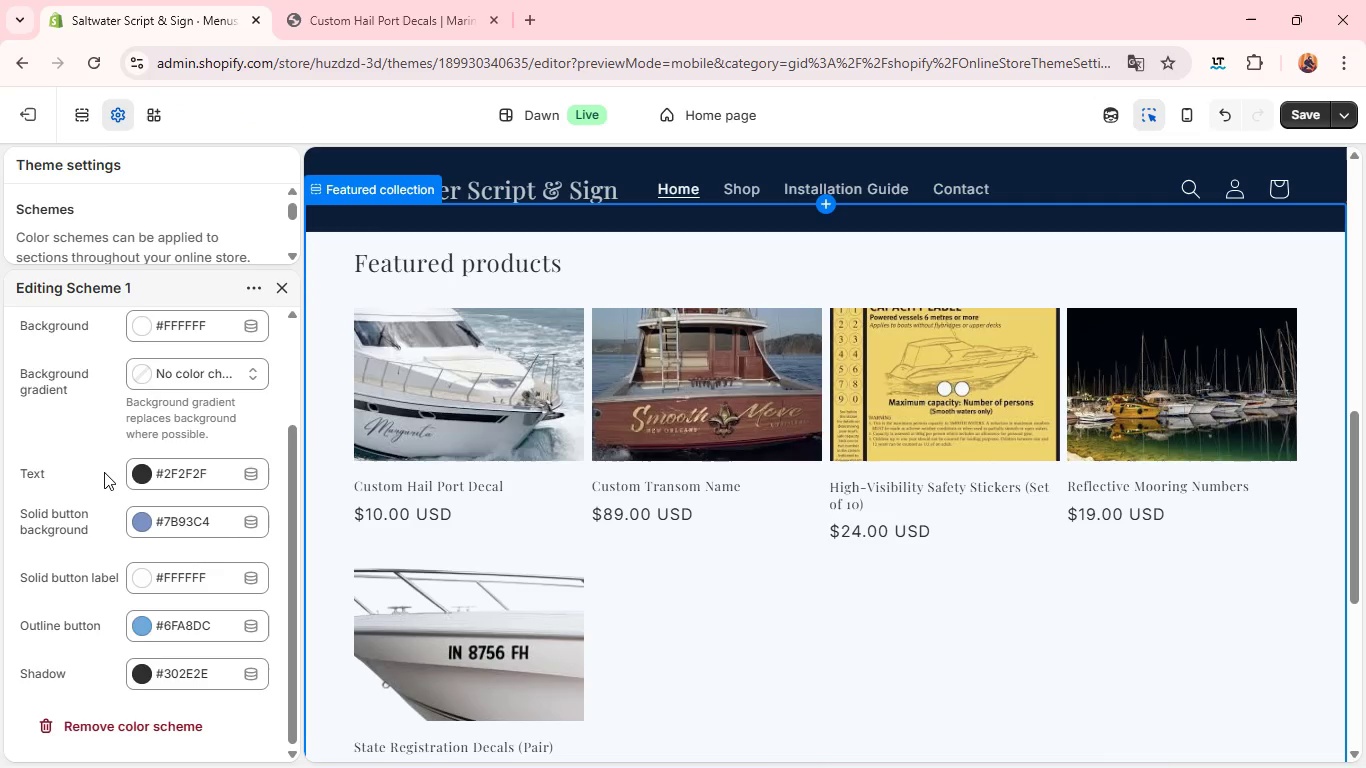 
wait(14.5)
 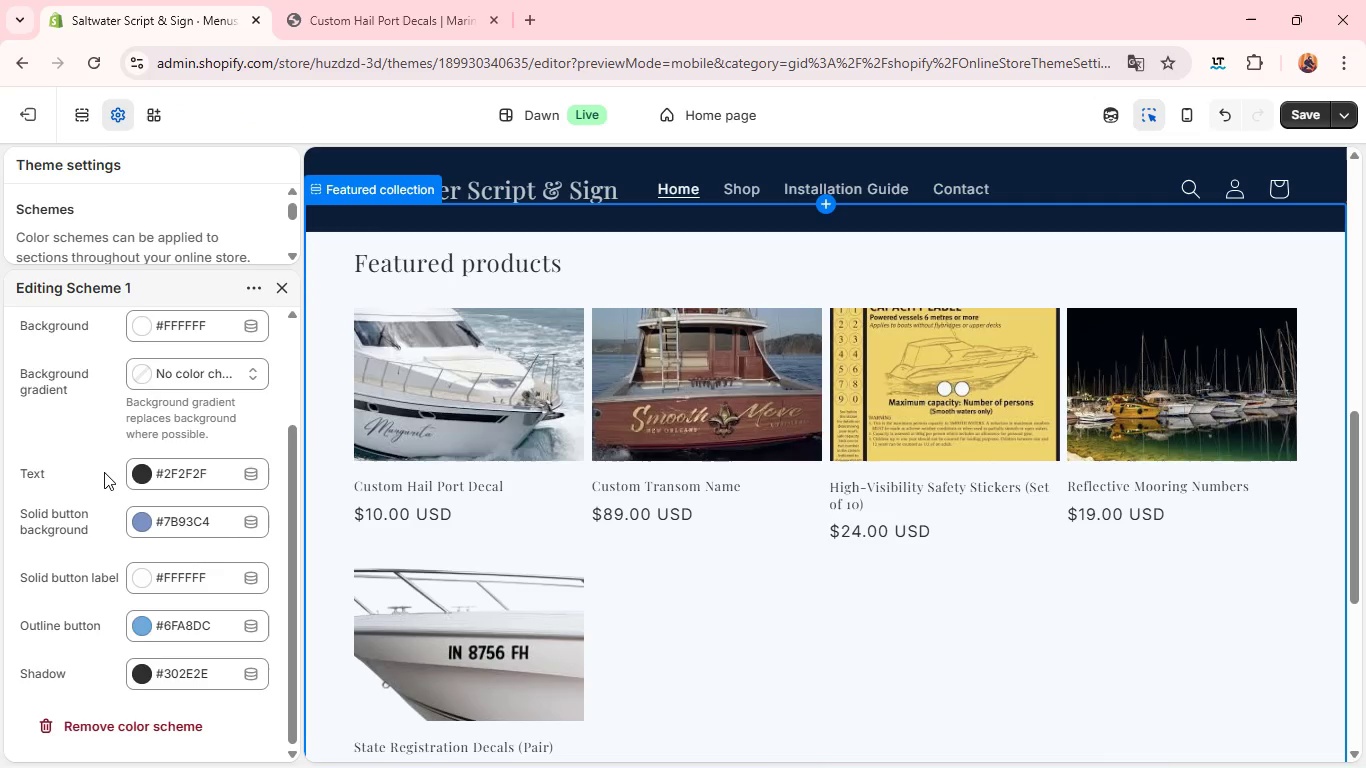 
left_click([168, 580])
 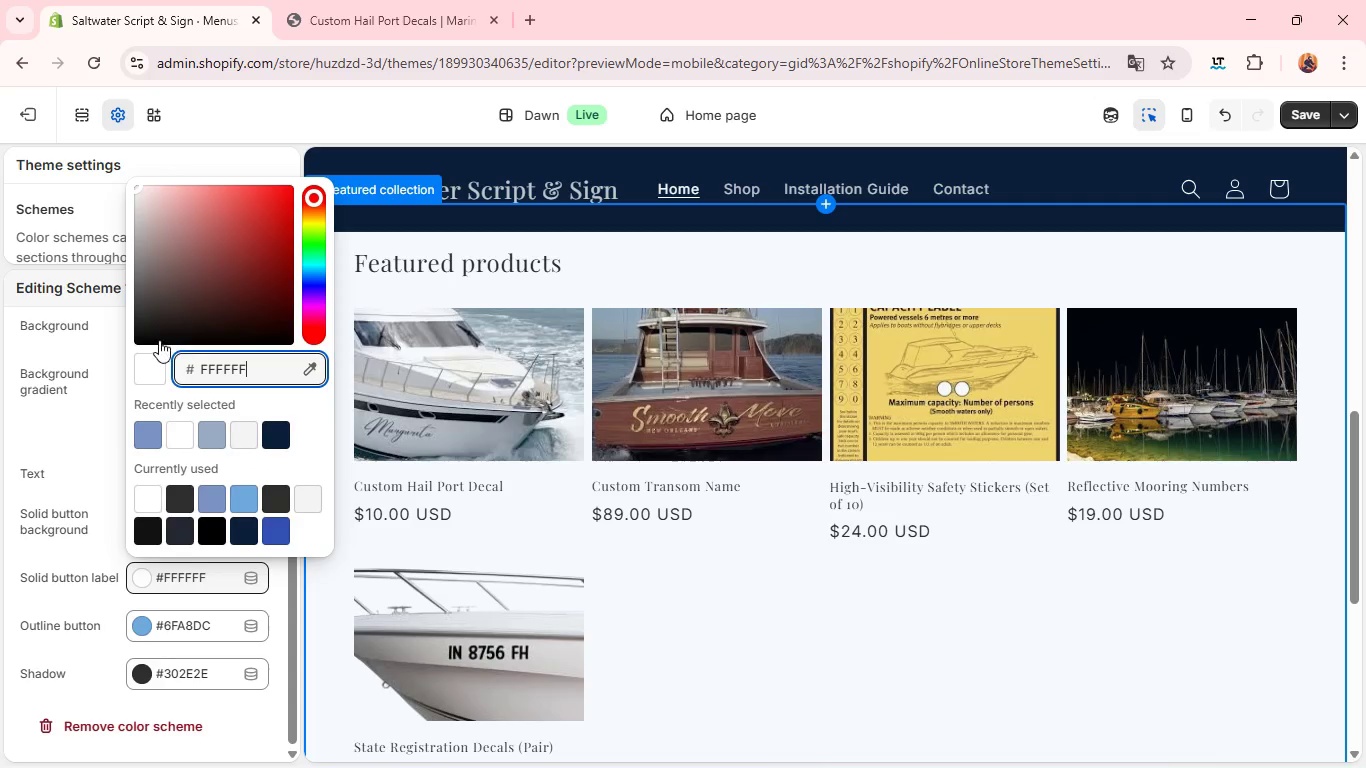 
wait(6.55)
 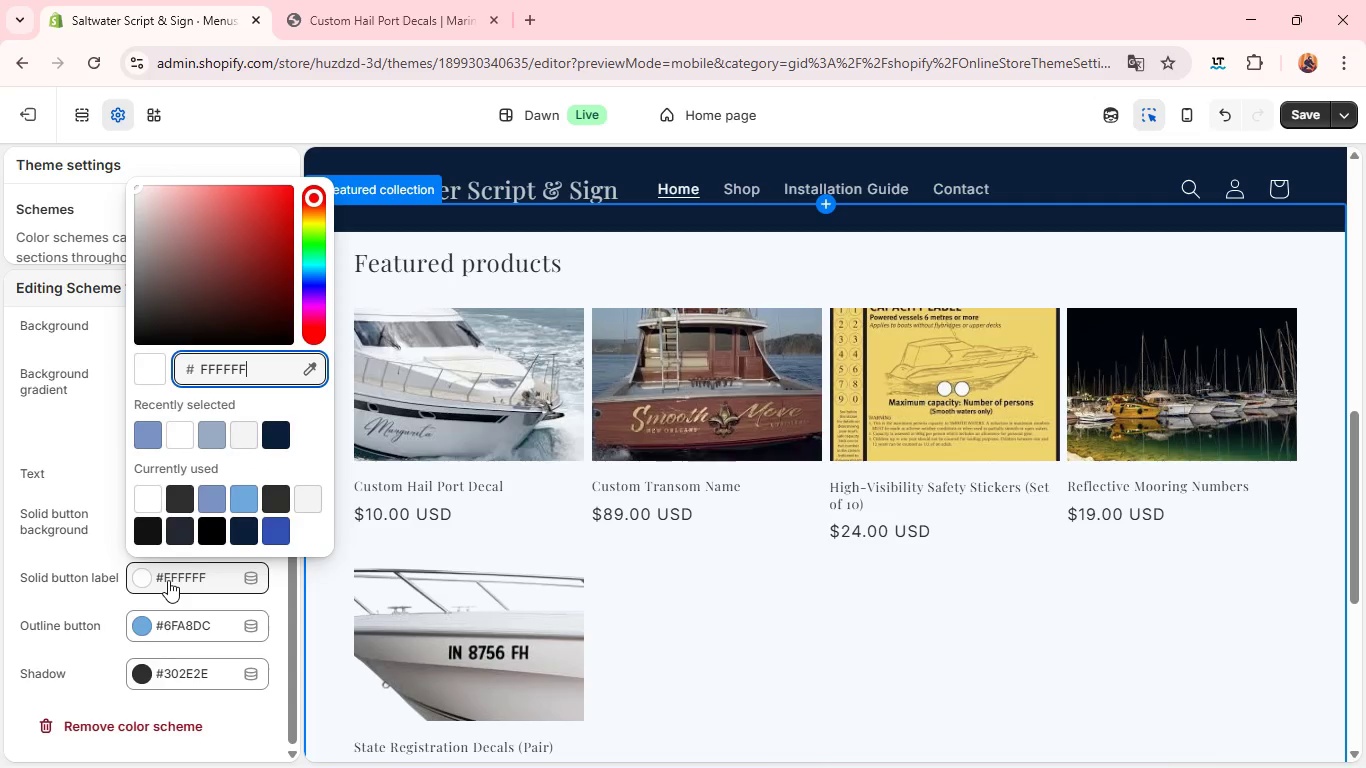 
double_click([202, 374])
 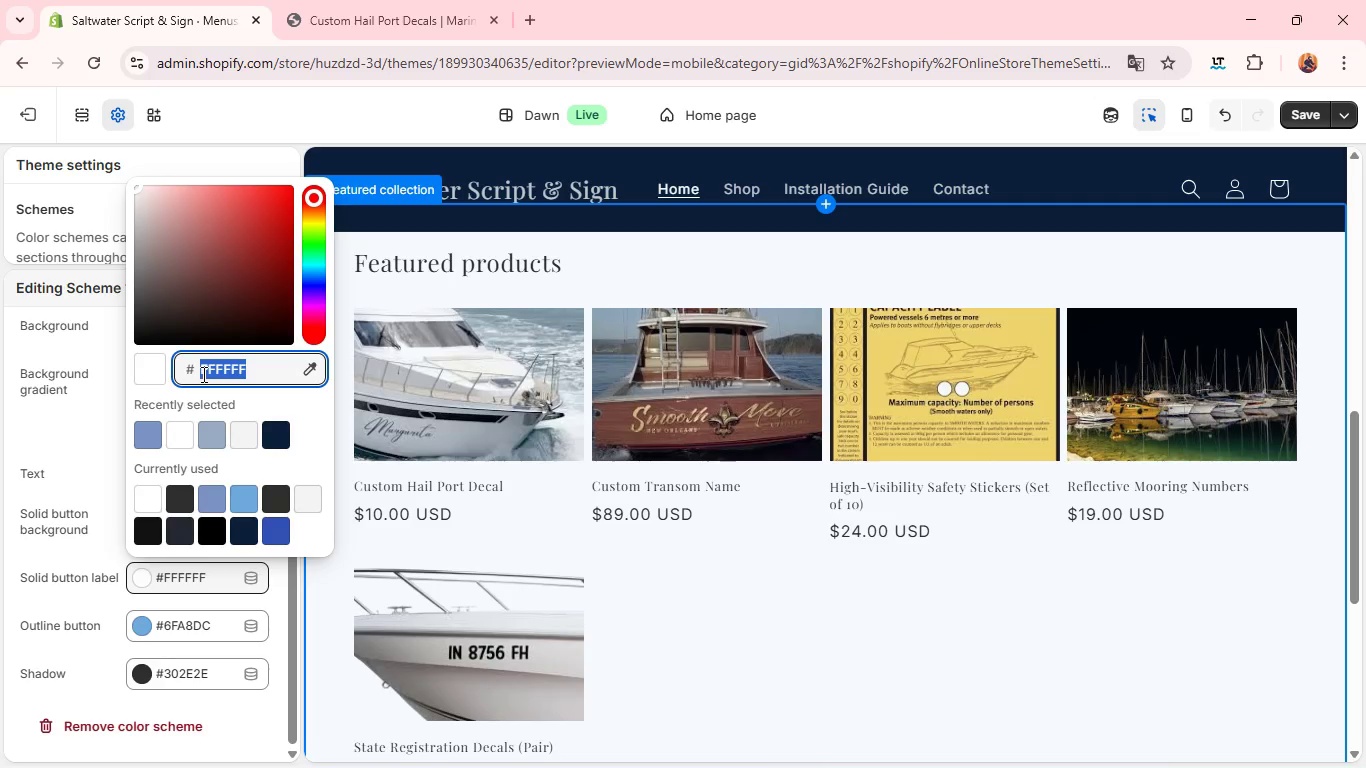 
triple_click([202, 374])
 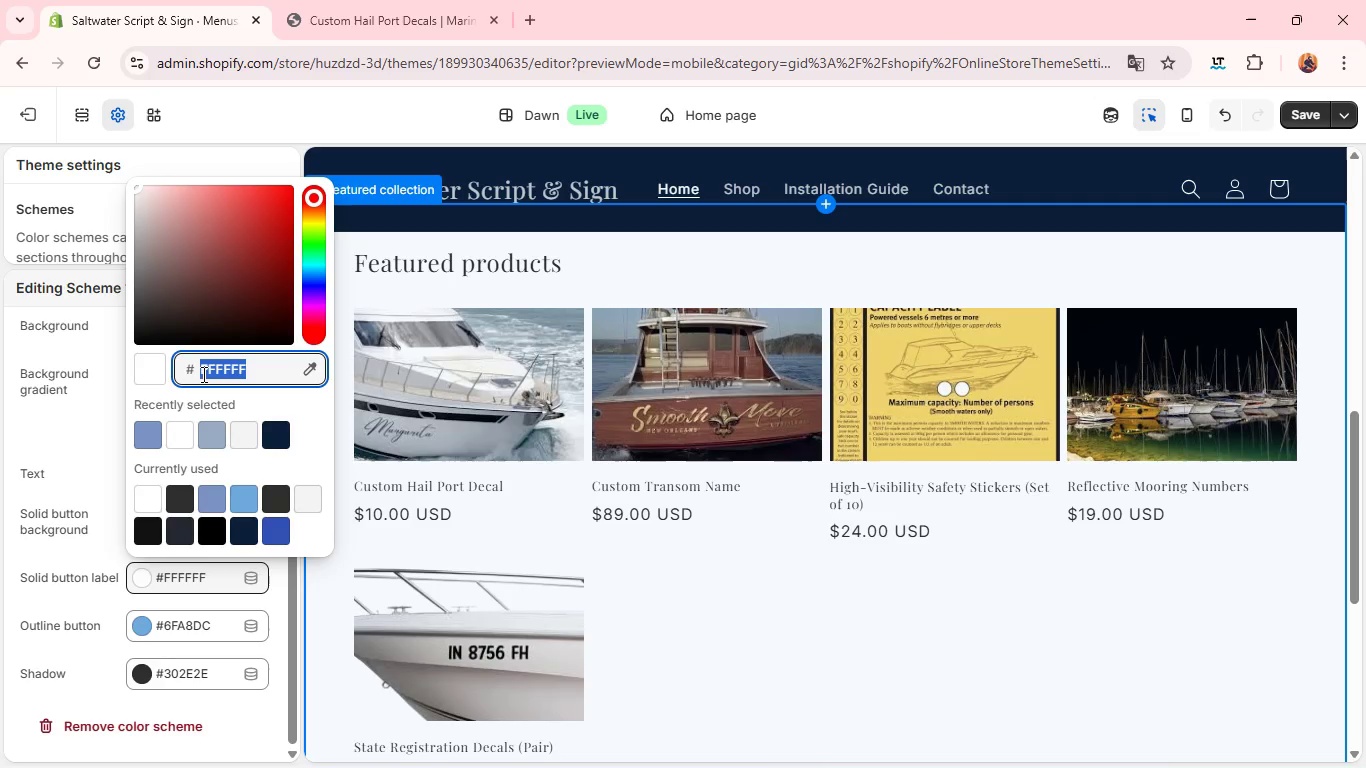 
type(C8A24A)
 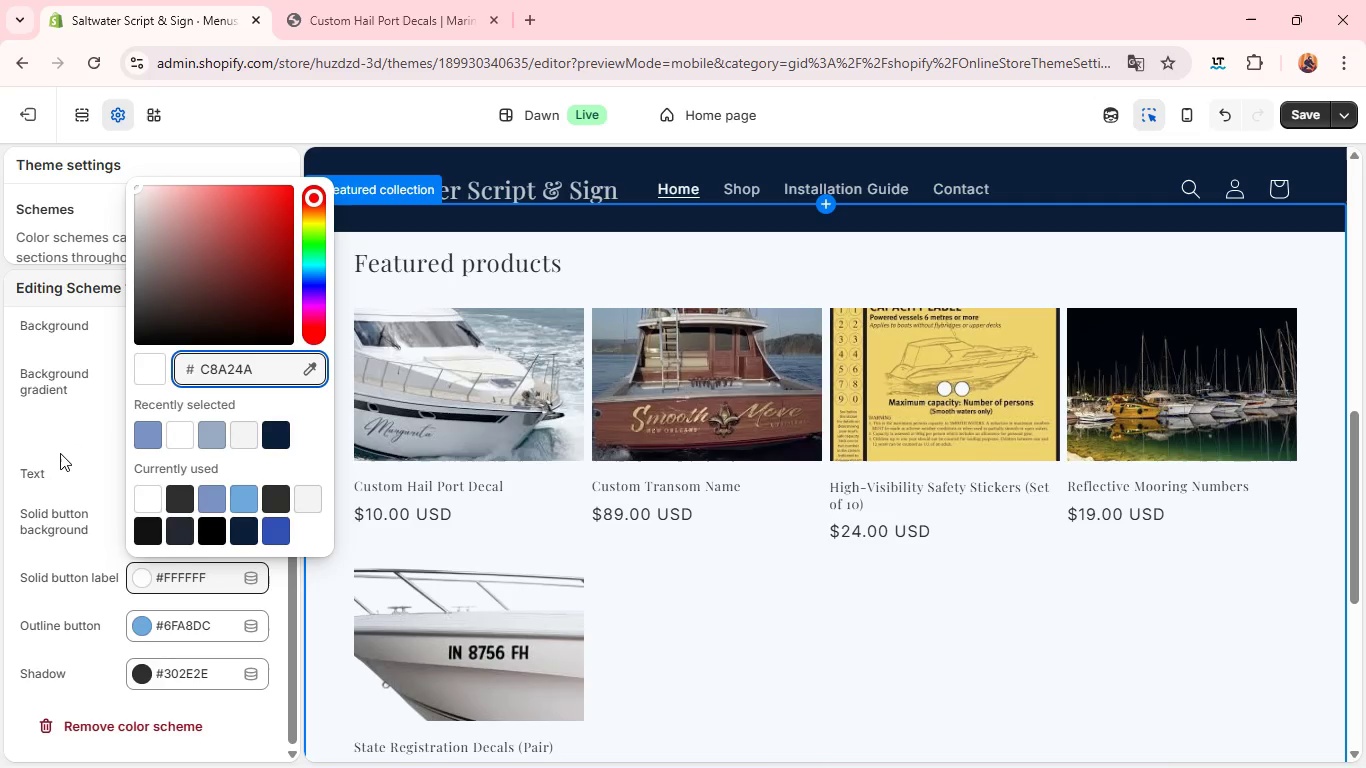 
left_click([59, 457])
 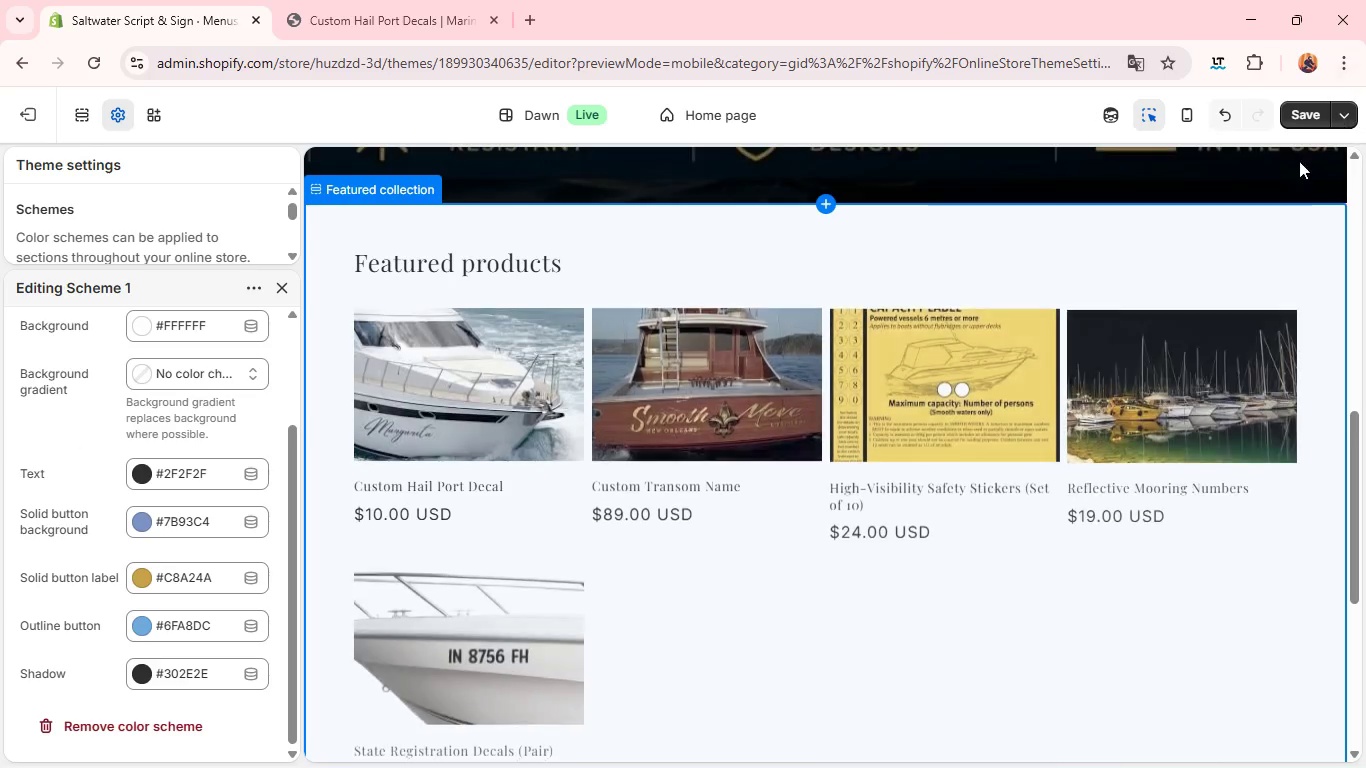 
left_click([1304, 113])
 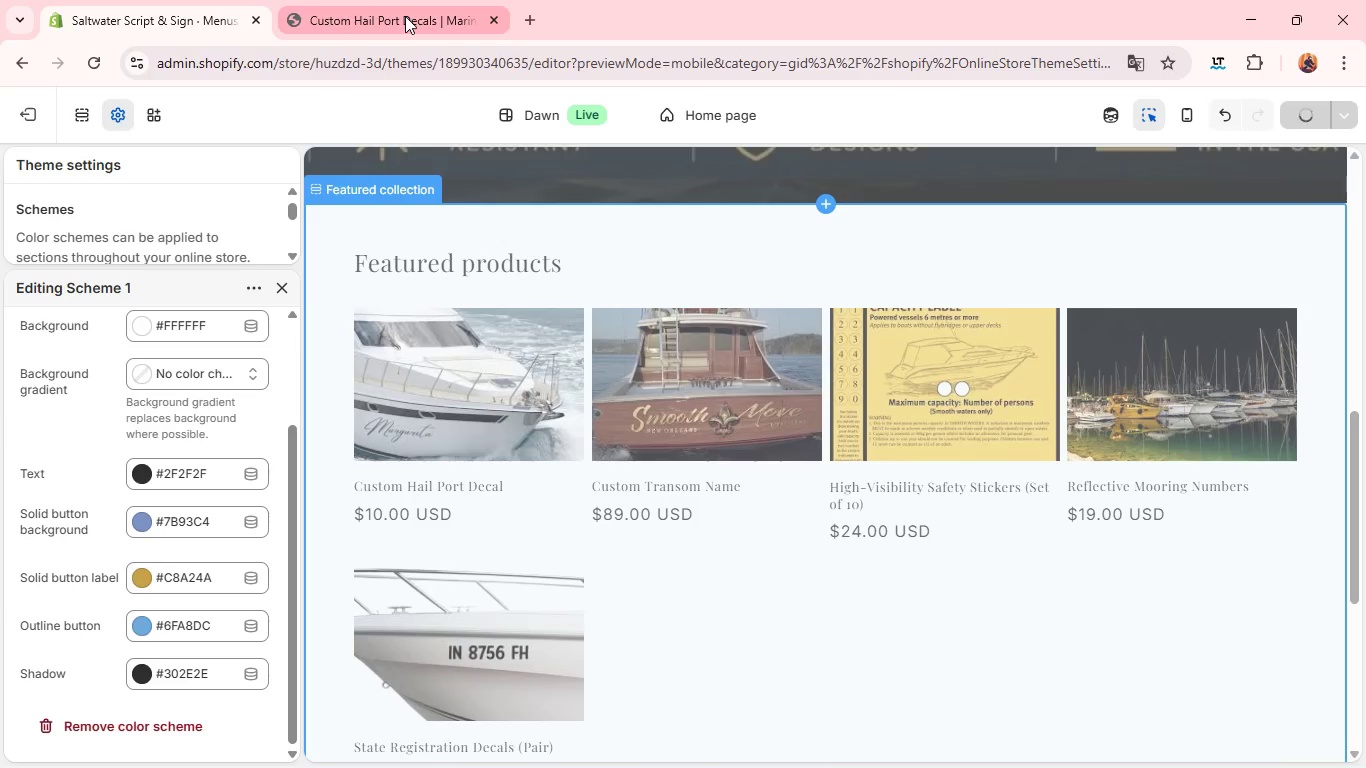 
left_click([405, 16])
 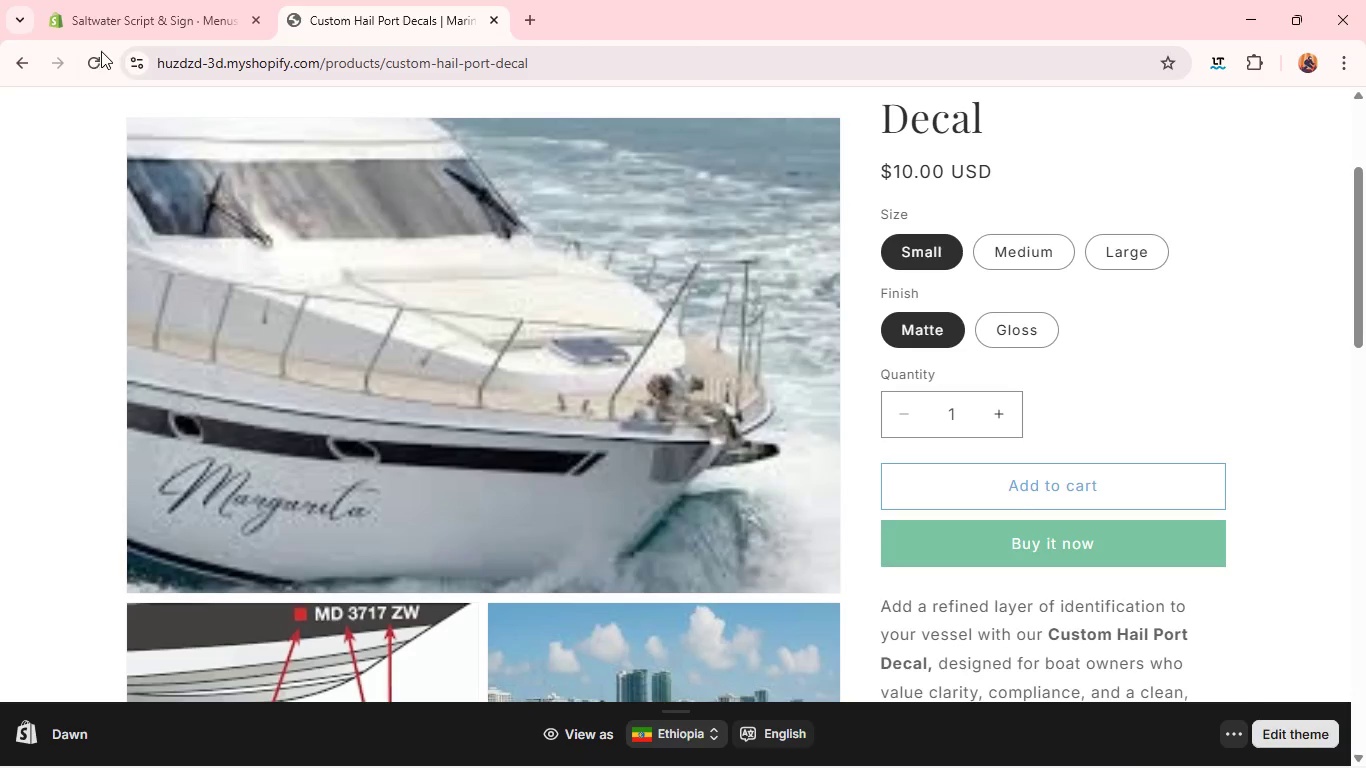 
left_click([101, 53])
 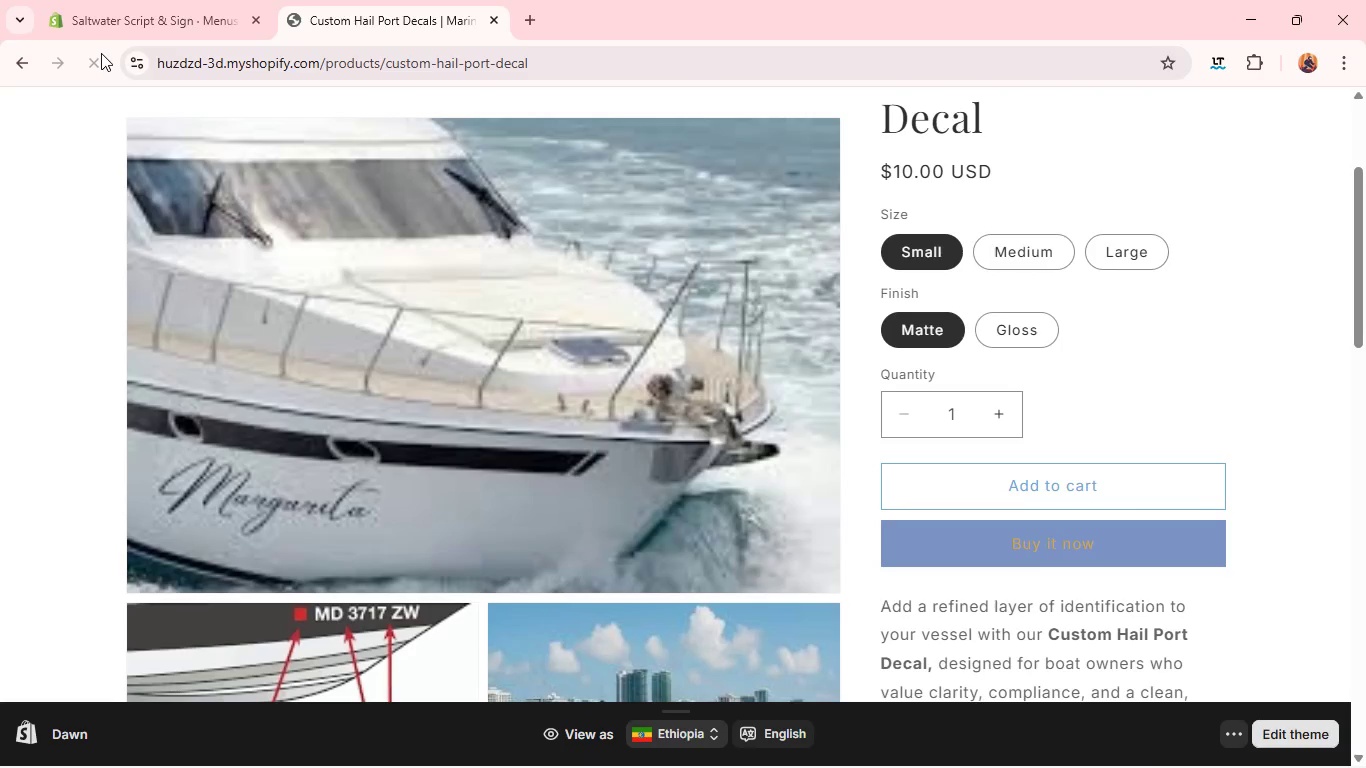 
wait(8.94)
 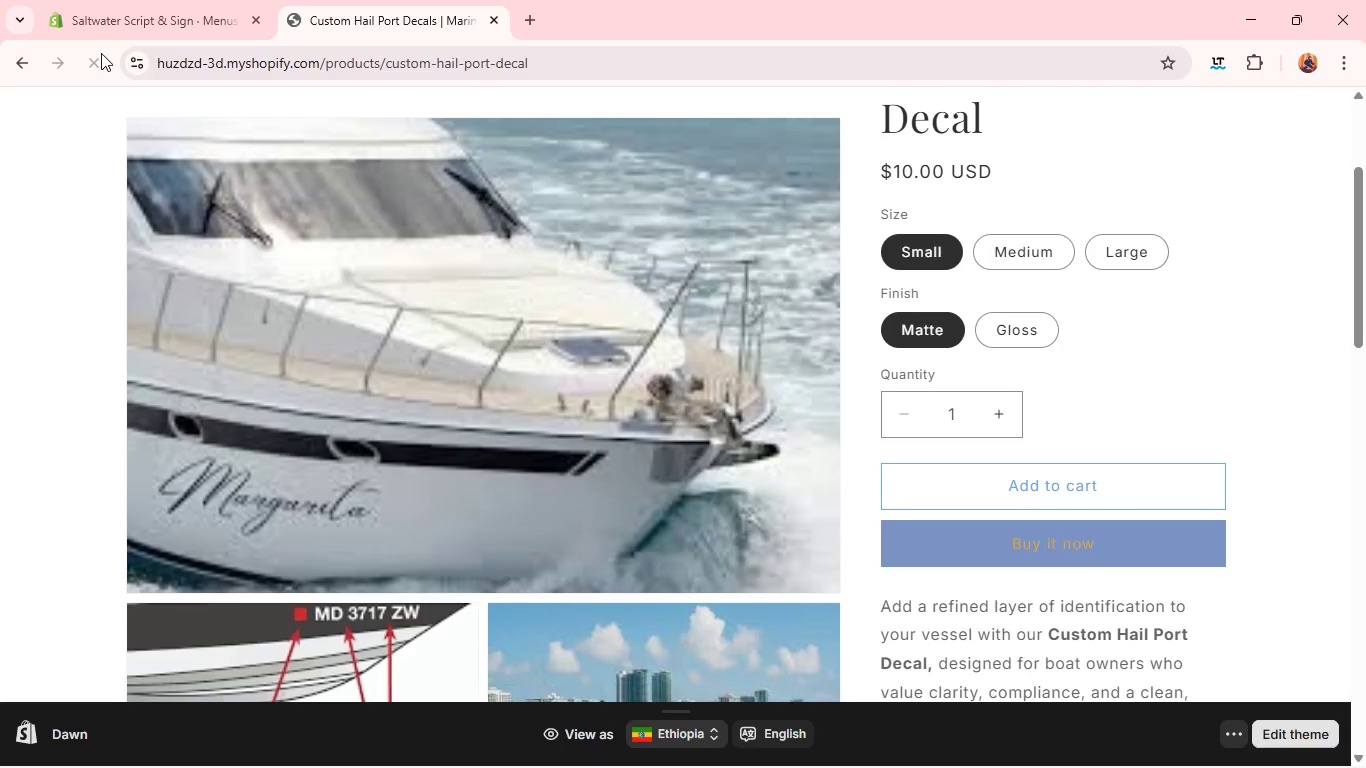 
left_click([142, 20])
 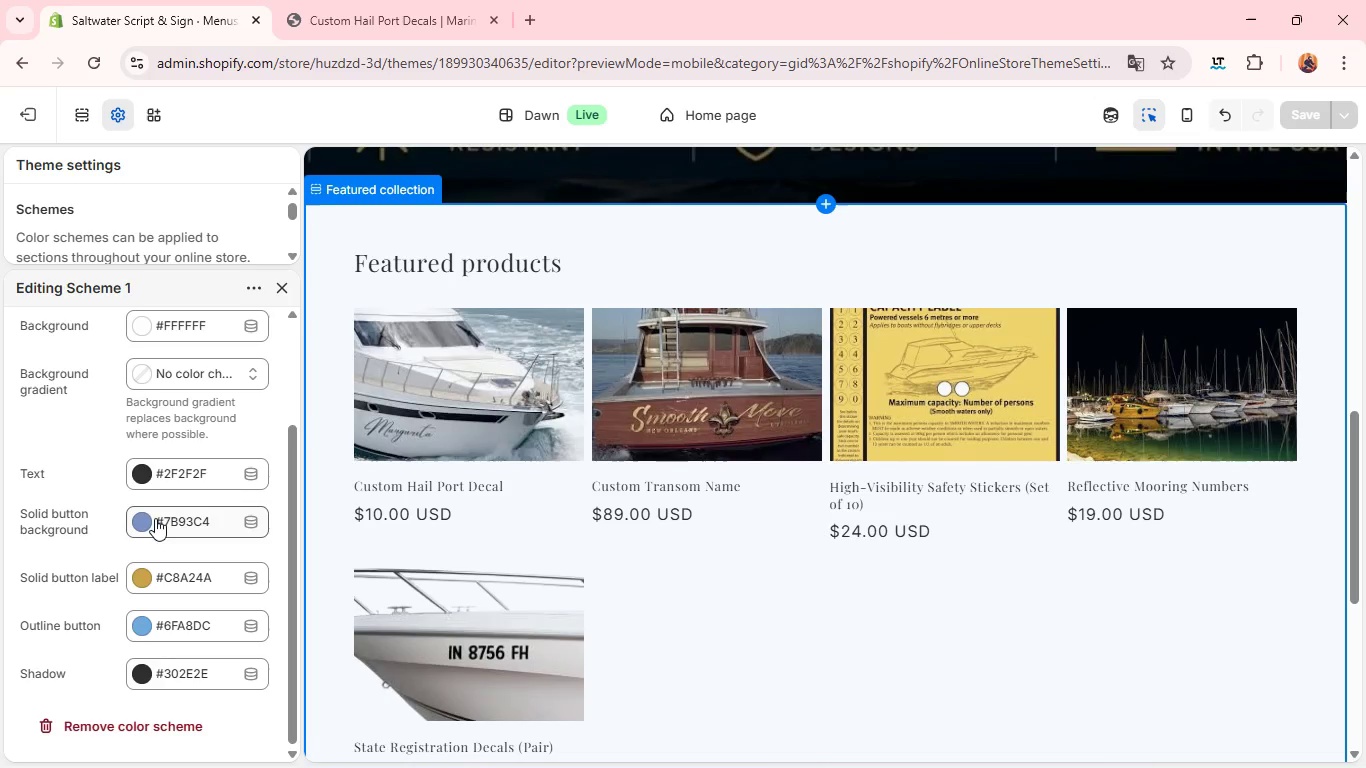 
left_click([158, 525])
 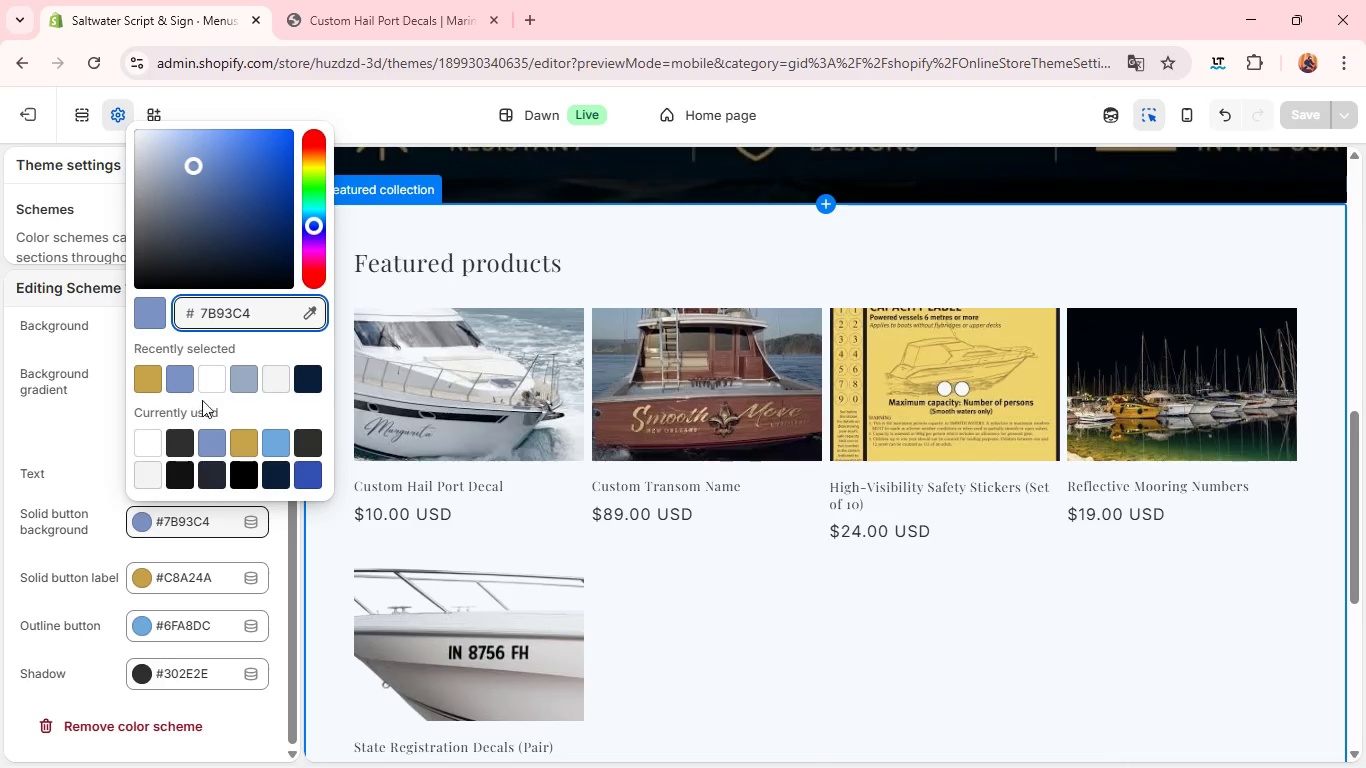 
left_click([211, 392])
 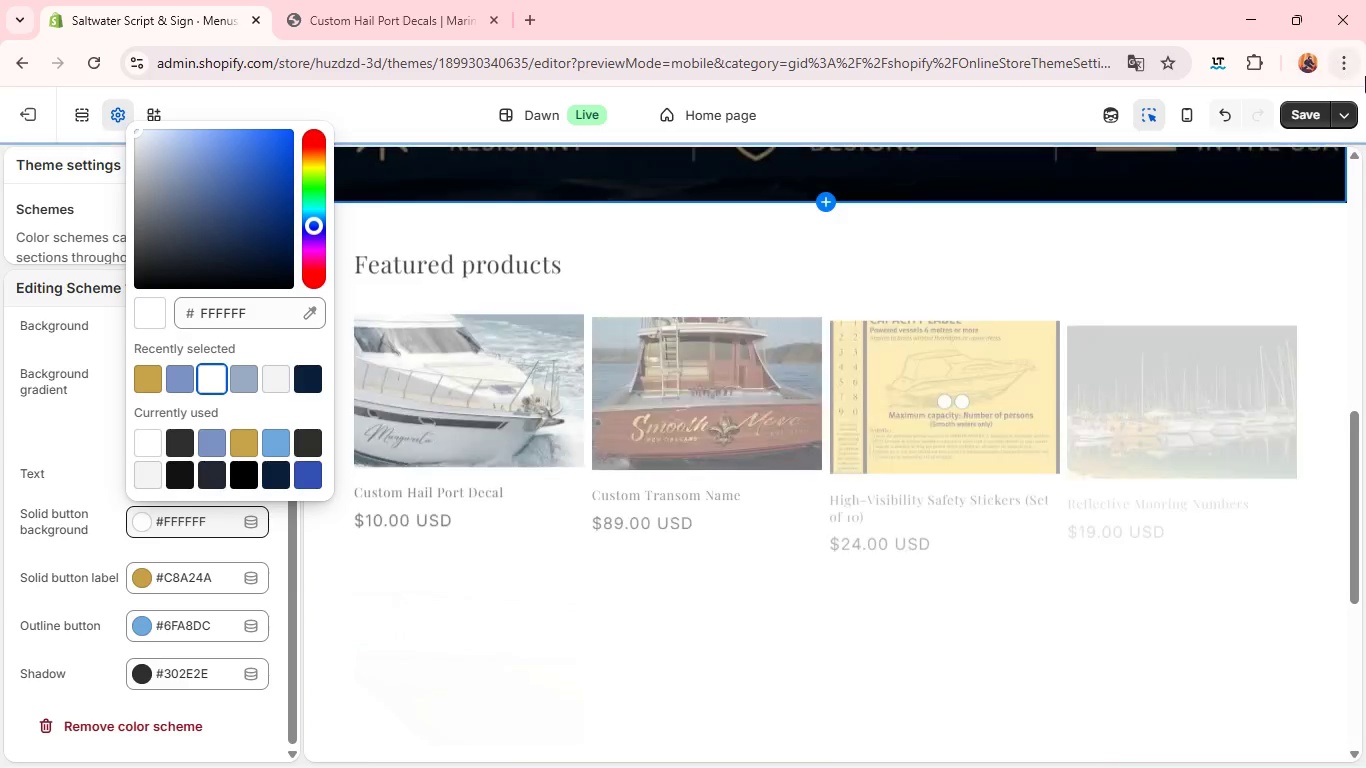 
left_click([1284, 107])
 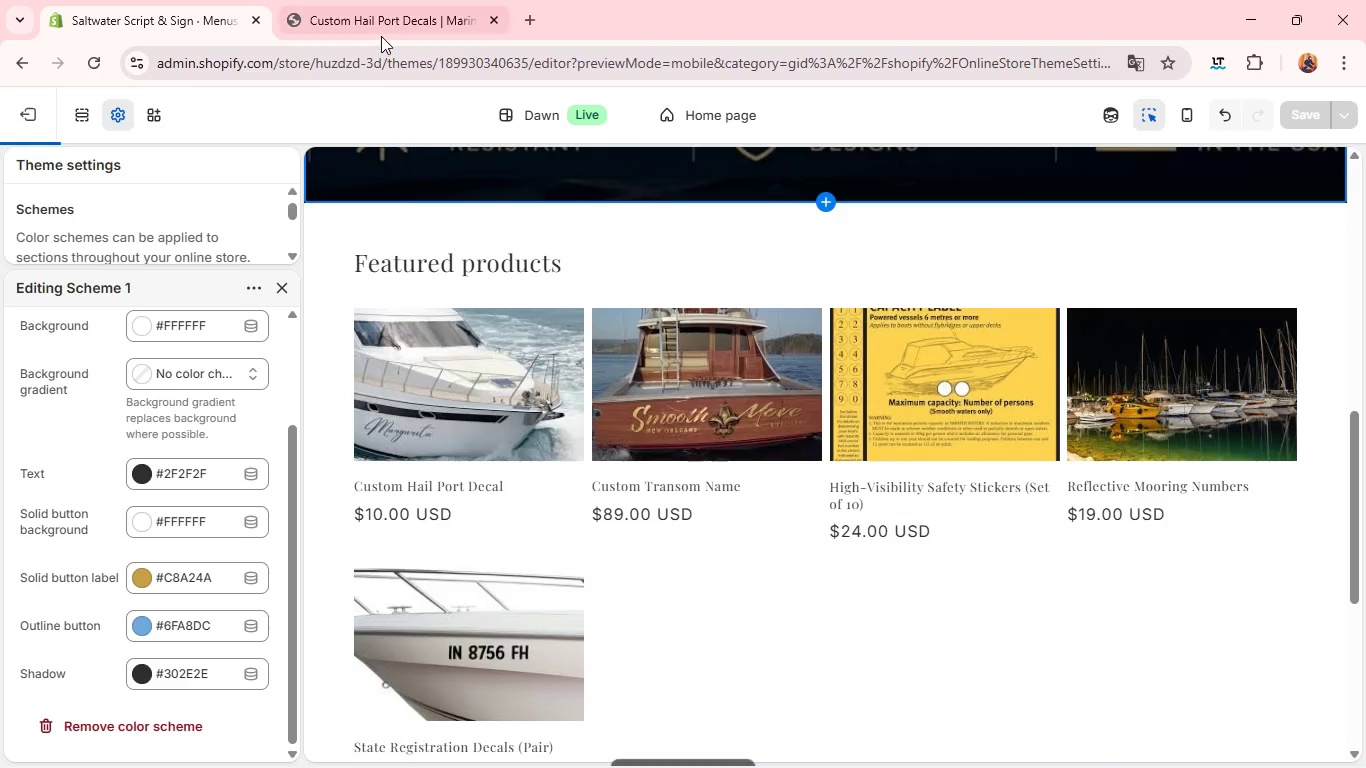 
left_click([381, 36])
 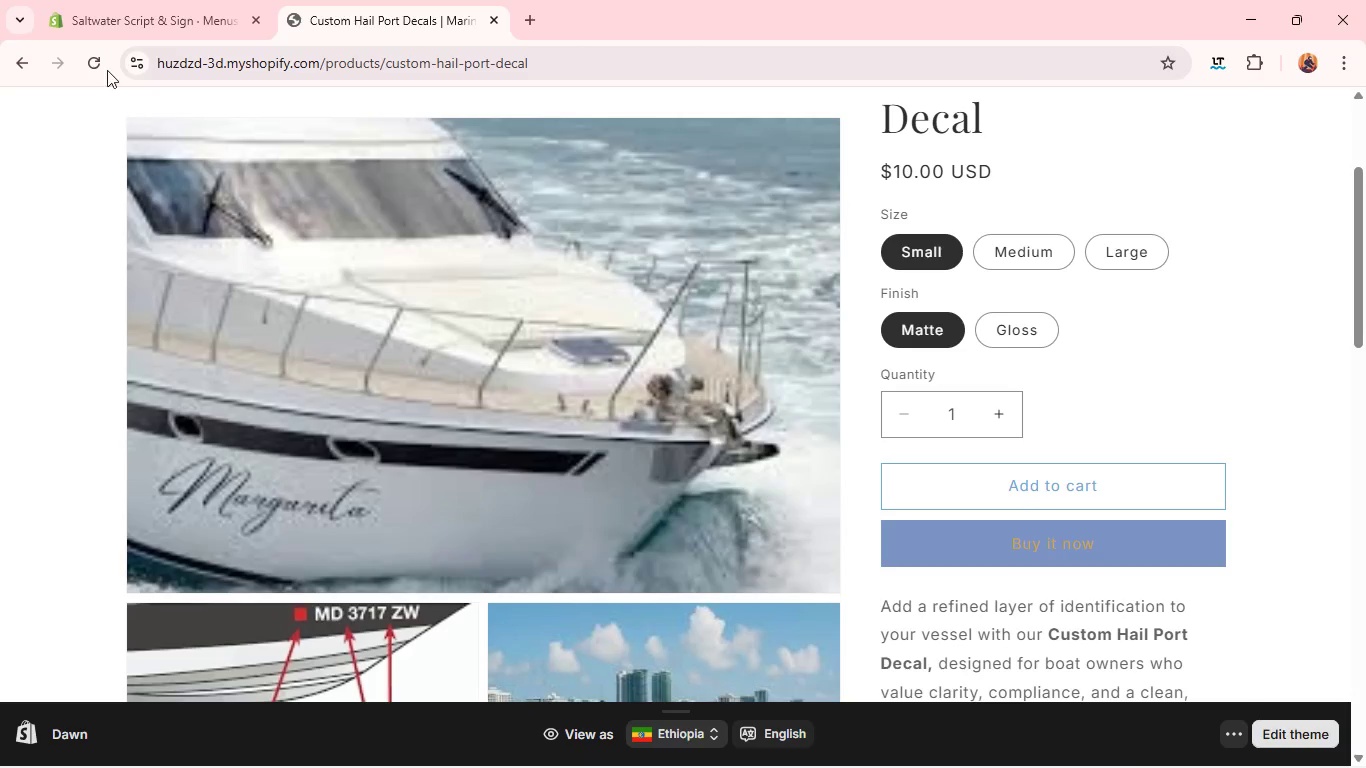 
left_click([103, 67])
 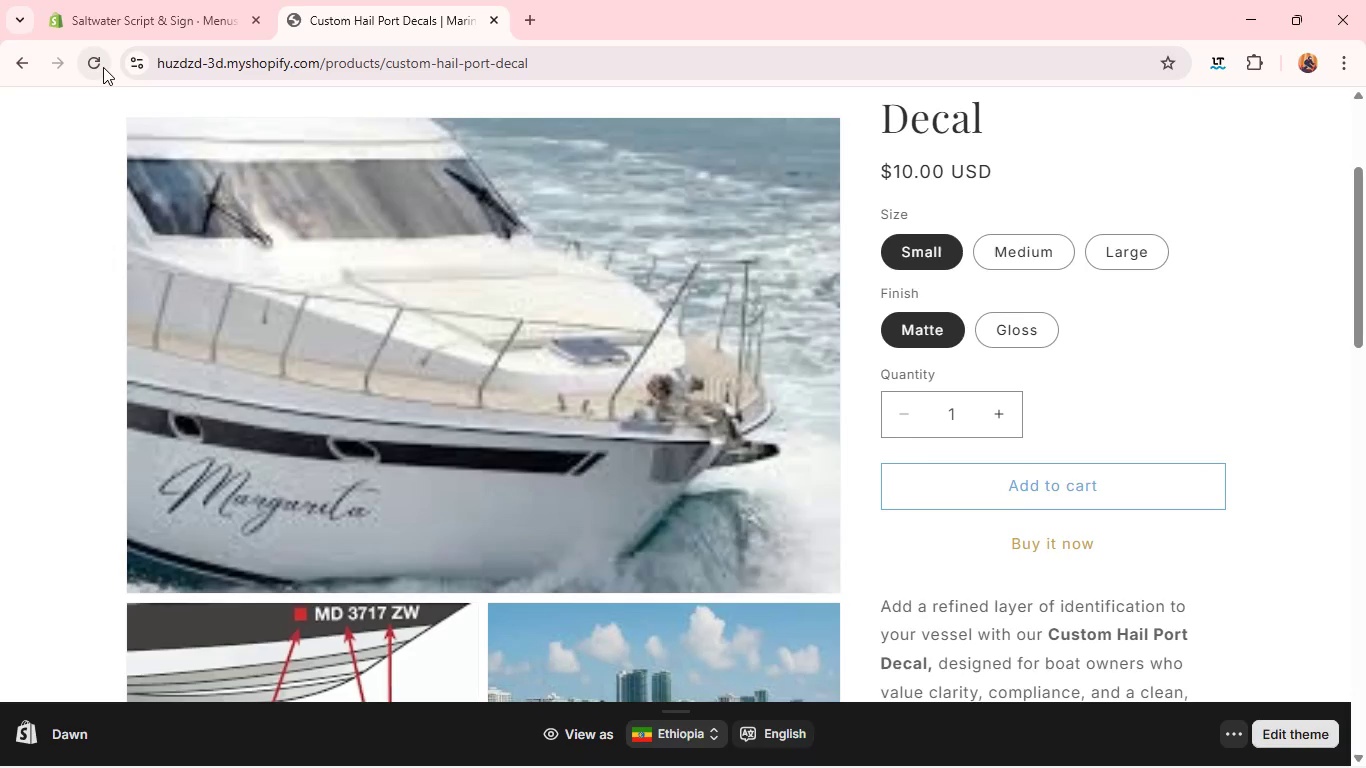 
wait(5.31)
 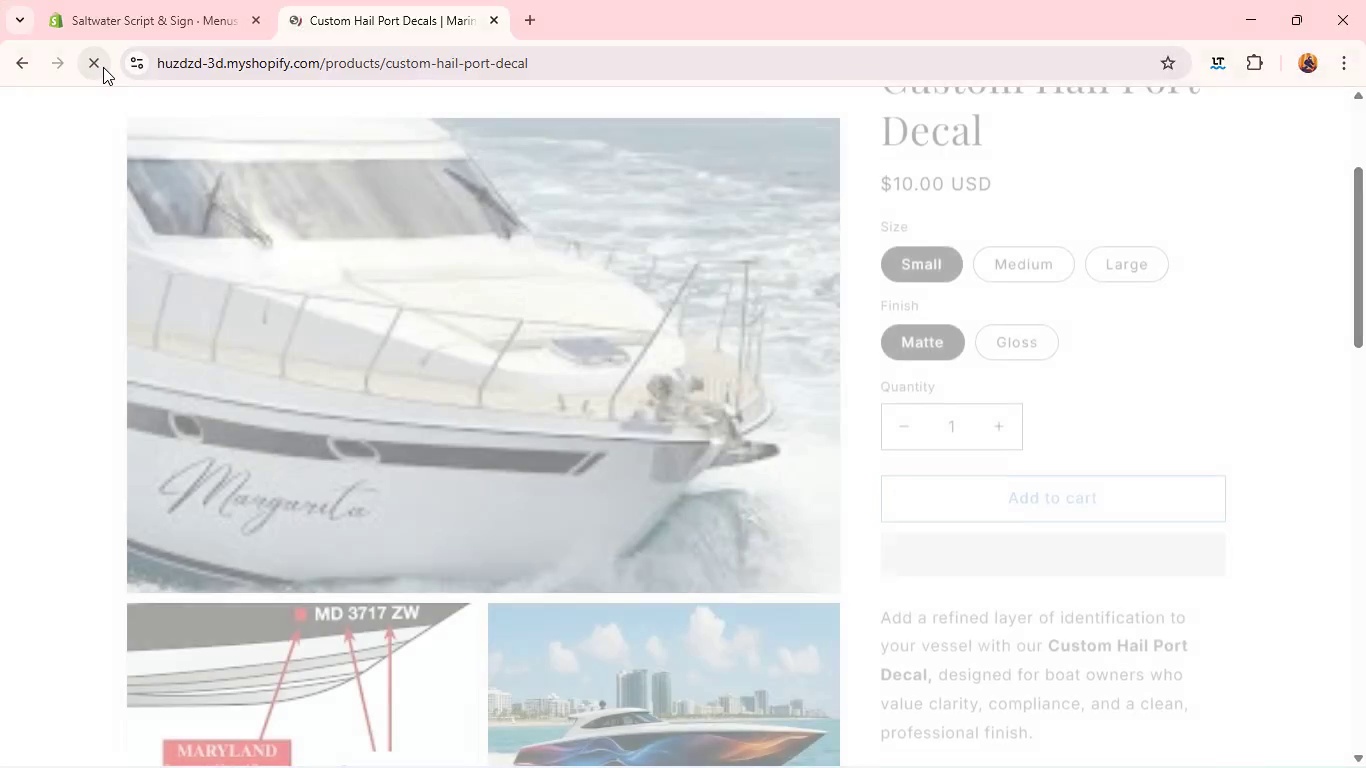 
left_click([137, 26])
 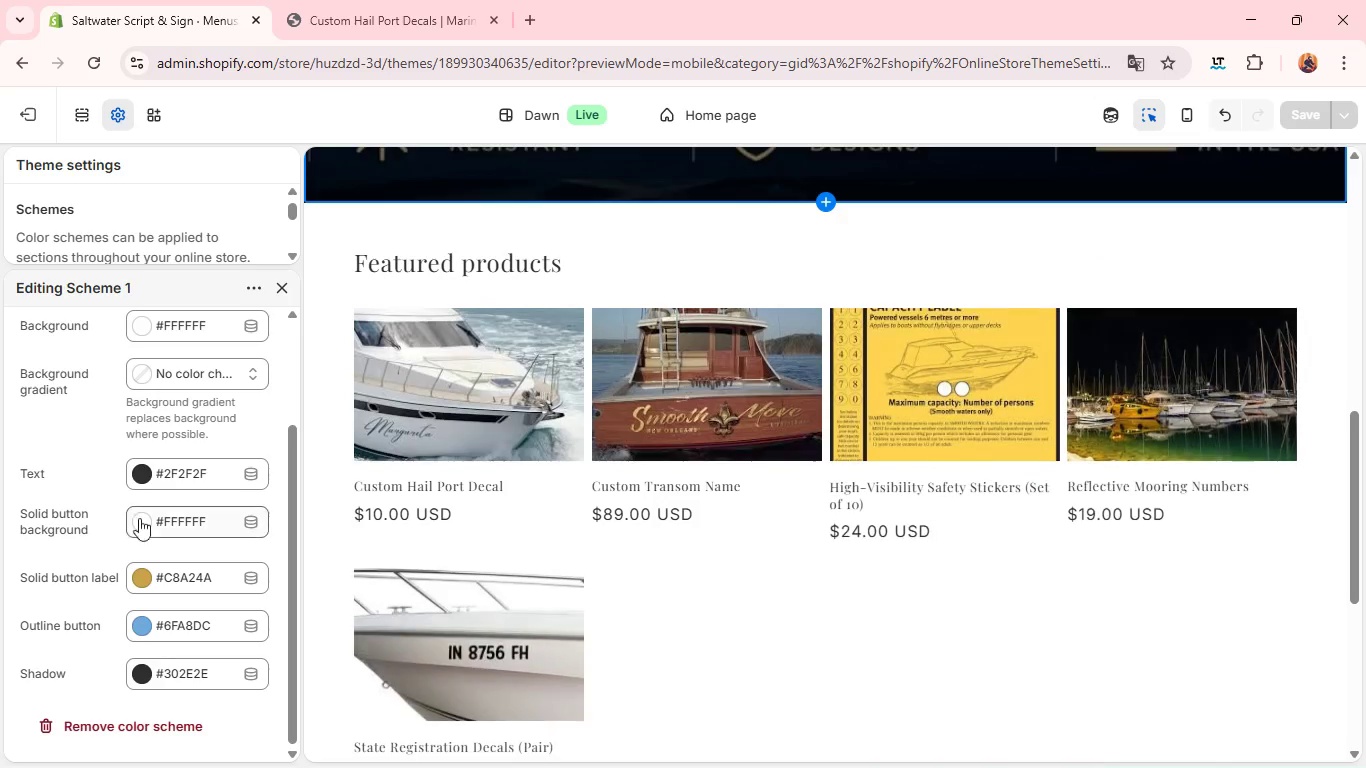 
left_click([156, 533])
 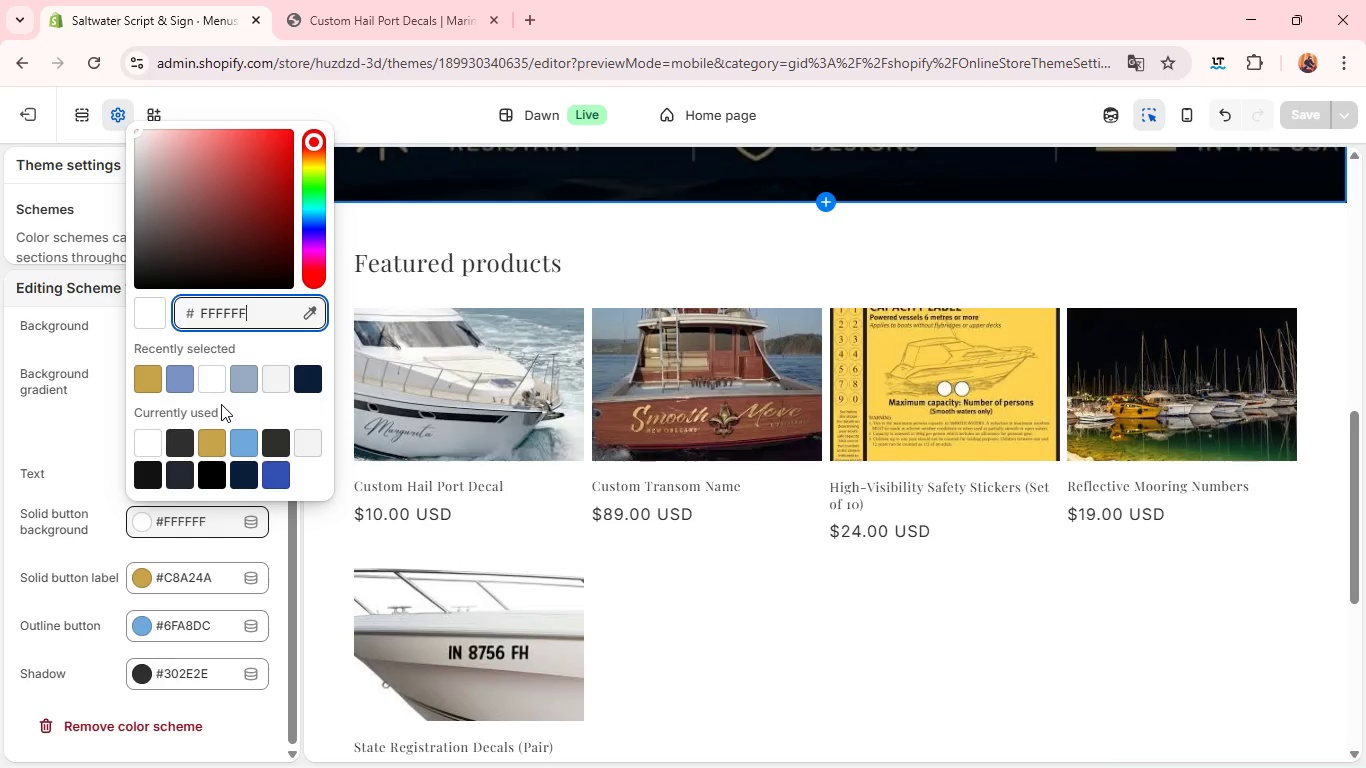 
wait(11.89)
 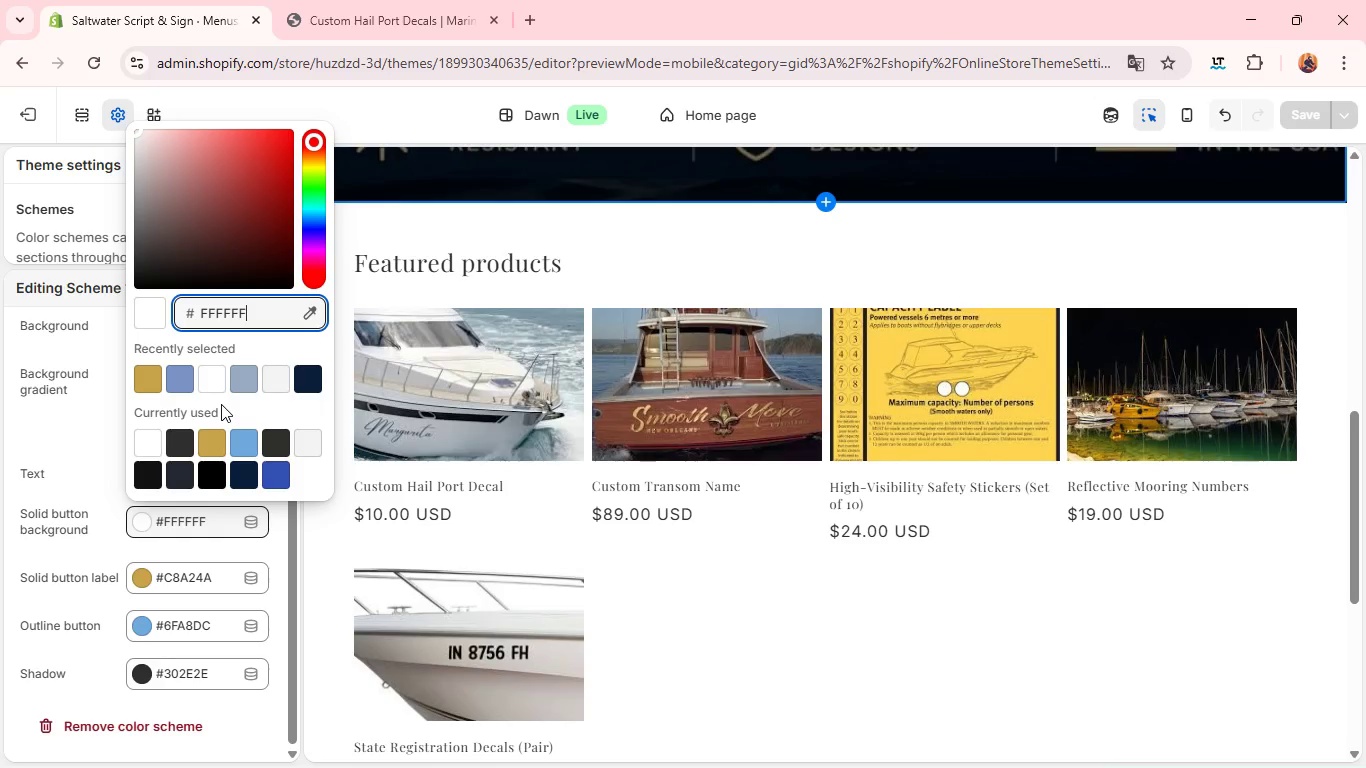 
left_click([309, 395])
 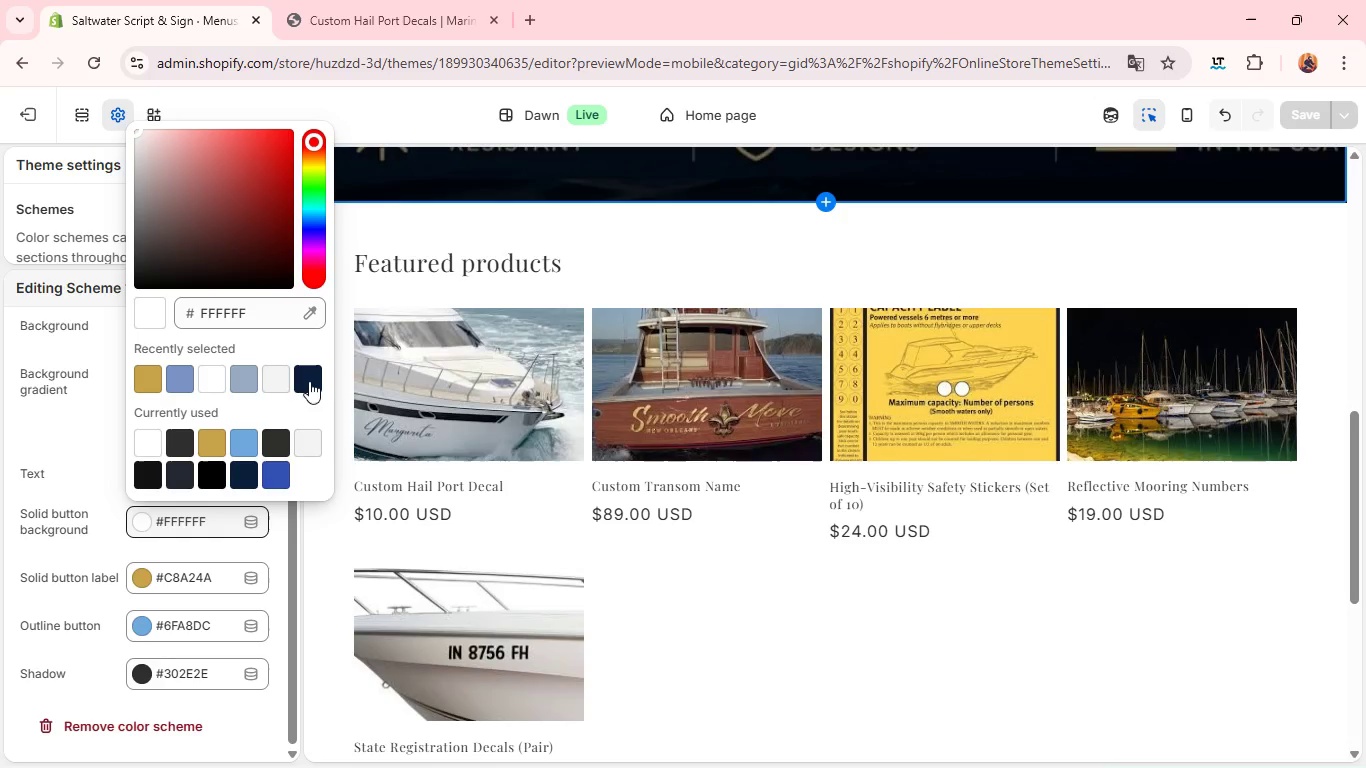 
left_click([309, 381])
 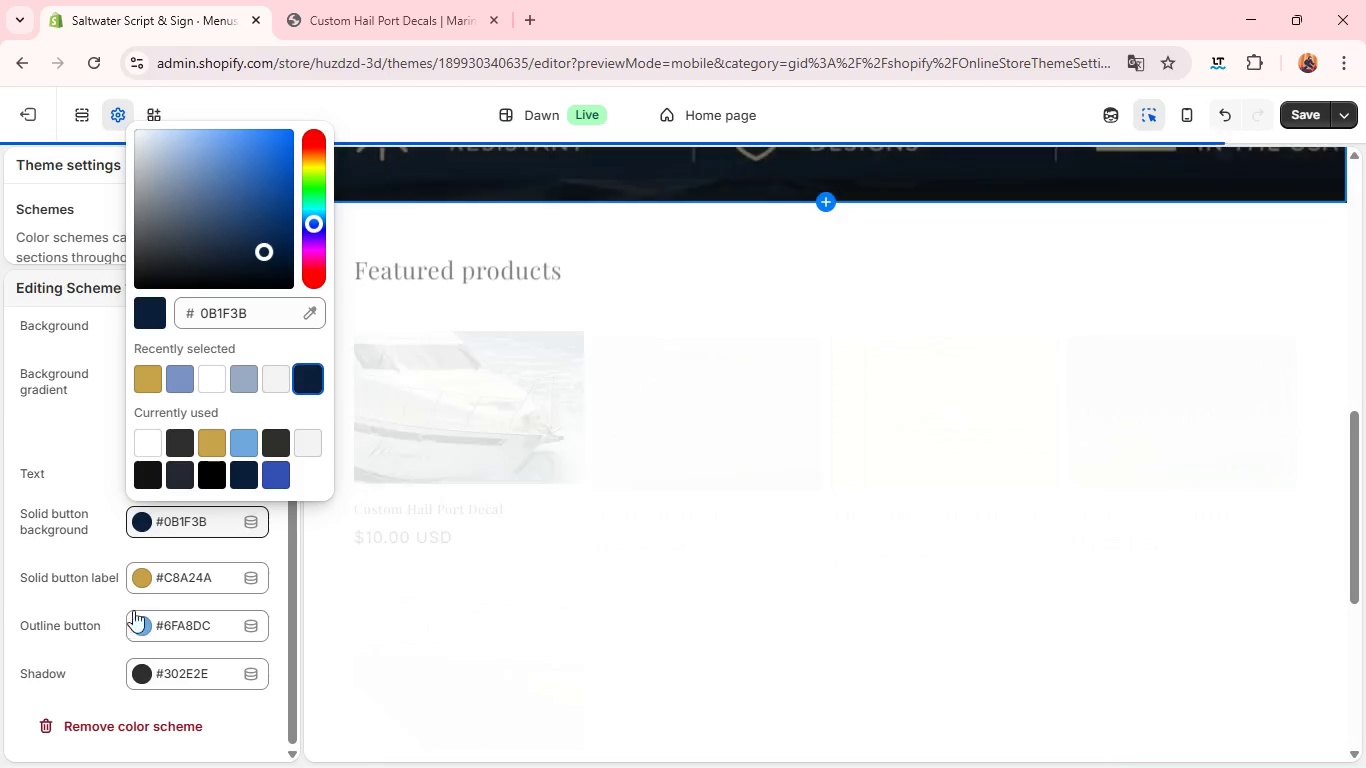 
left_click([166, 581])
 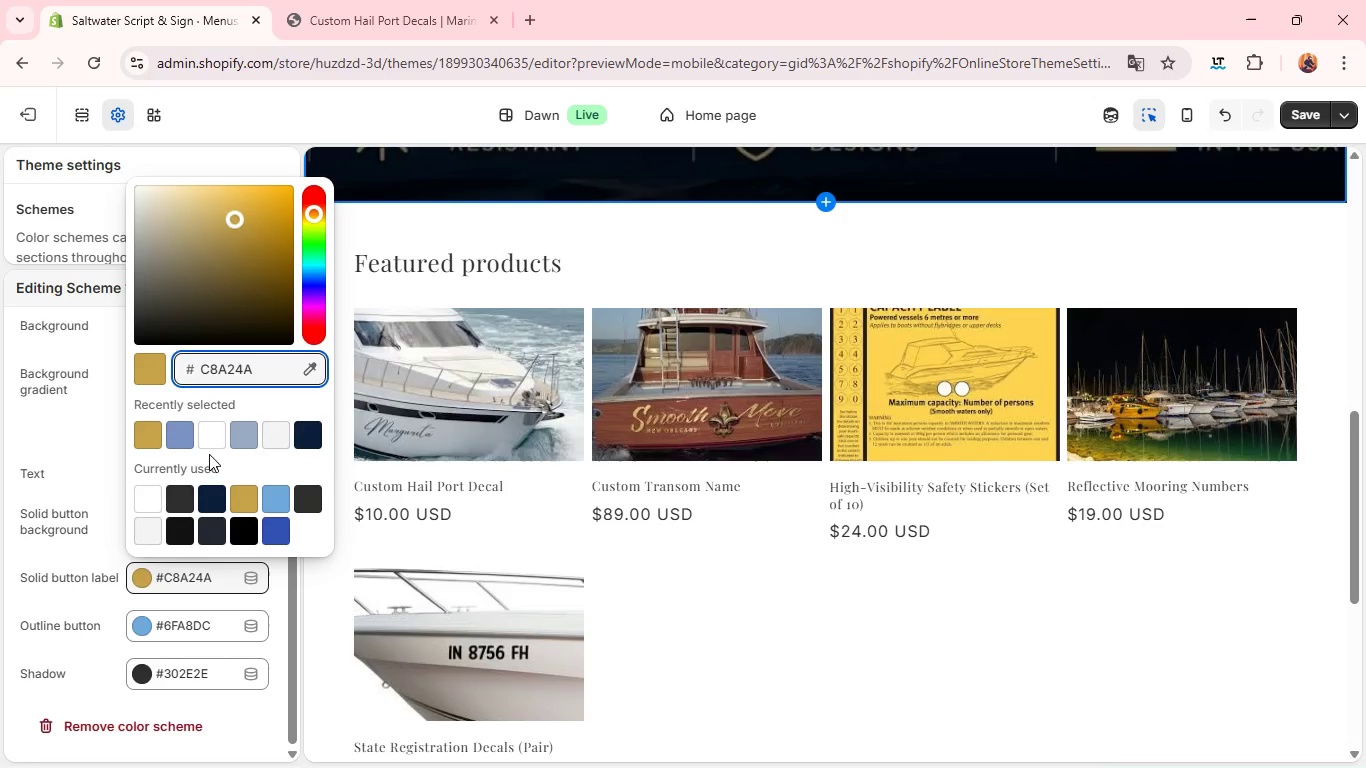 
left_click([212, 440])
 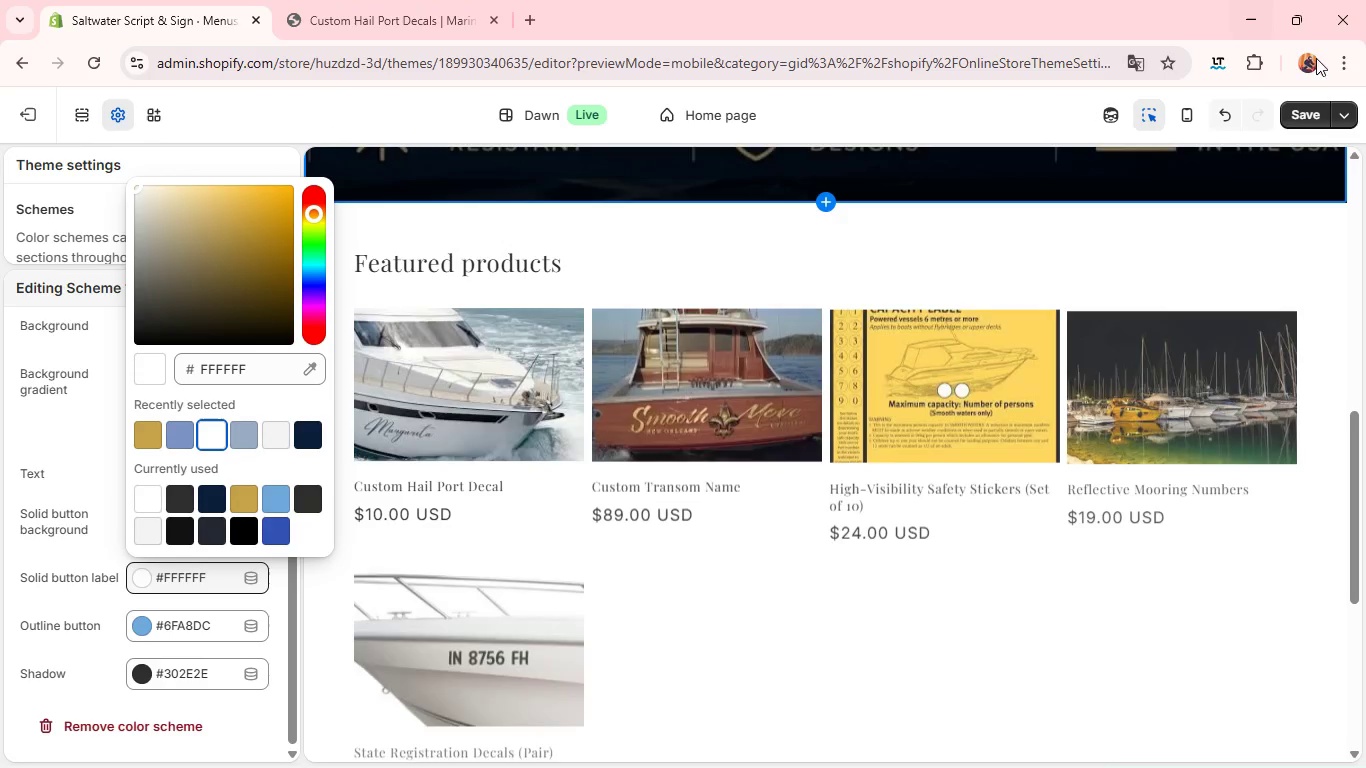 
left_click([1314, 107])
 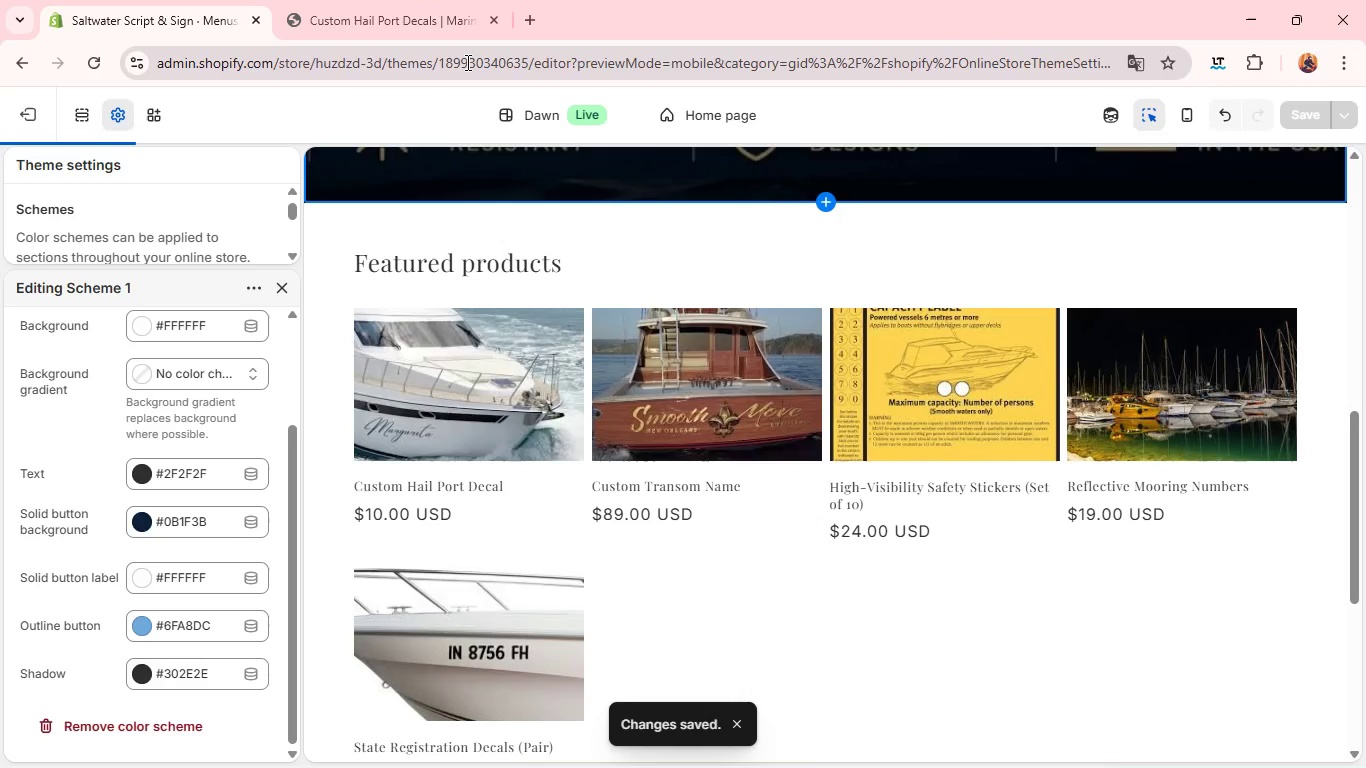 
left_click([436, 16])
 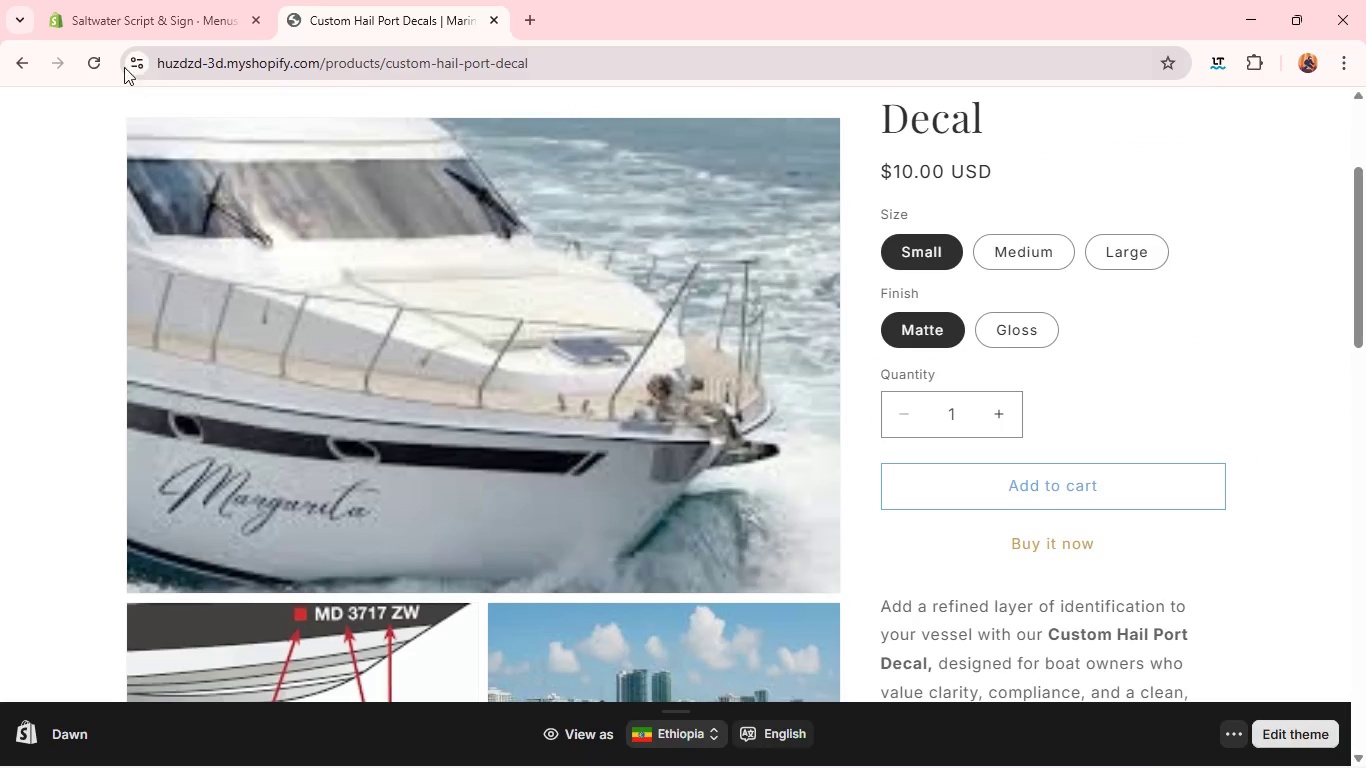 
left_click([99, 60])
 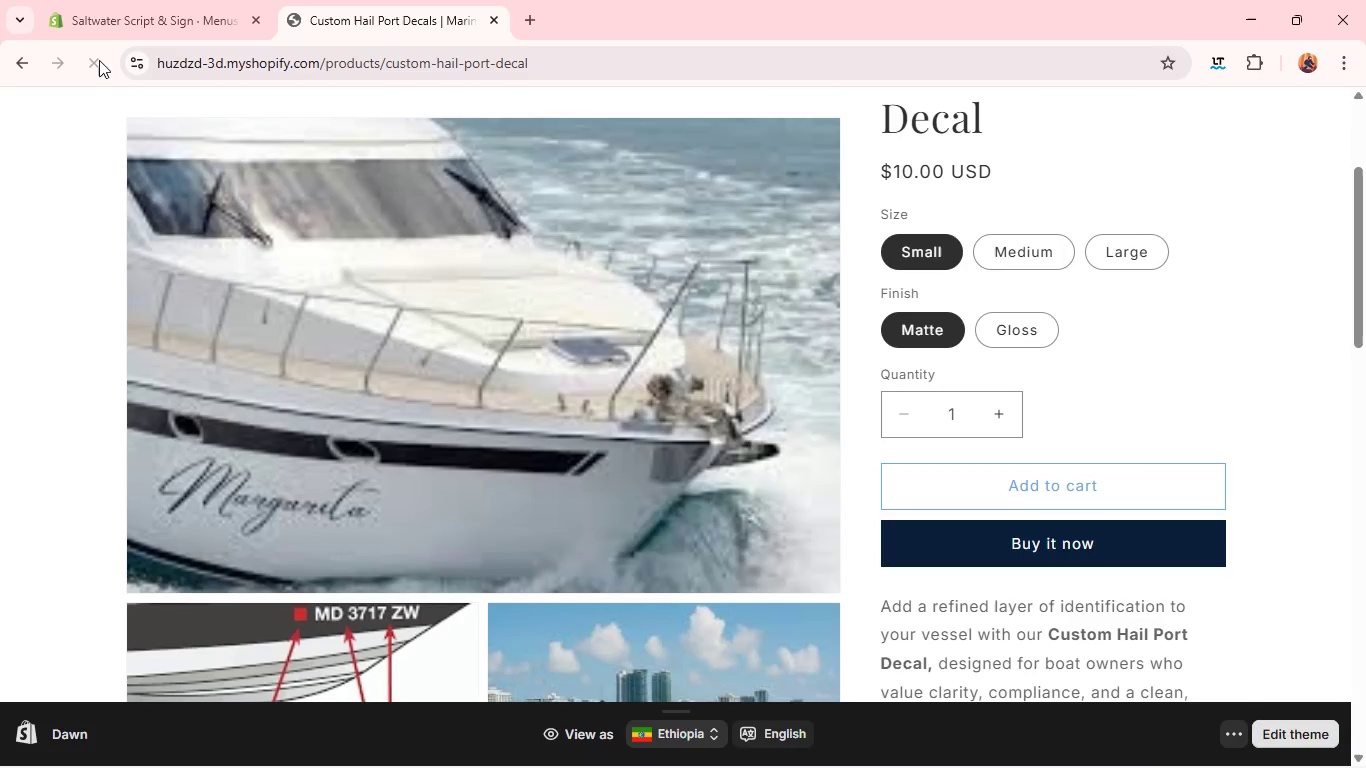 
left_click([105, 4])
 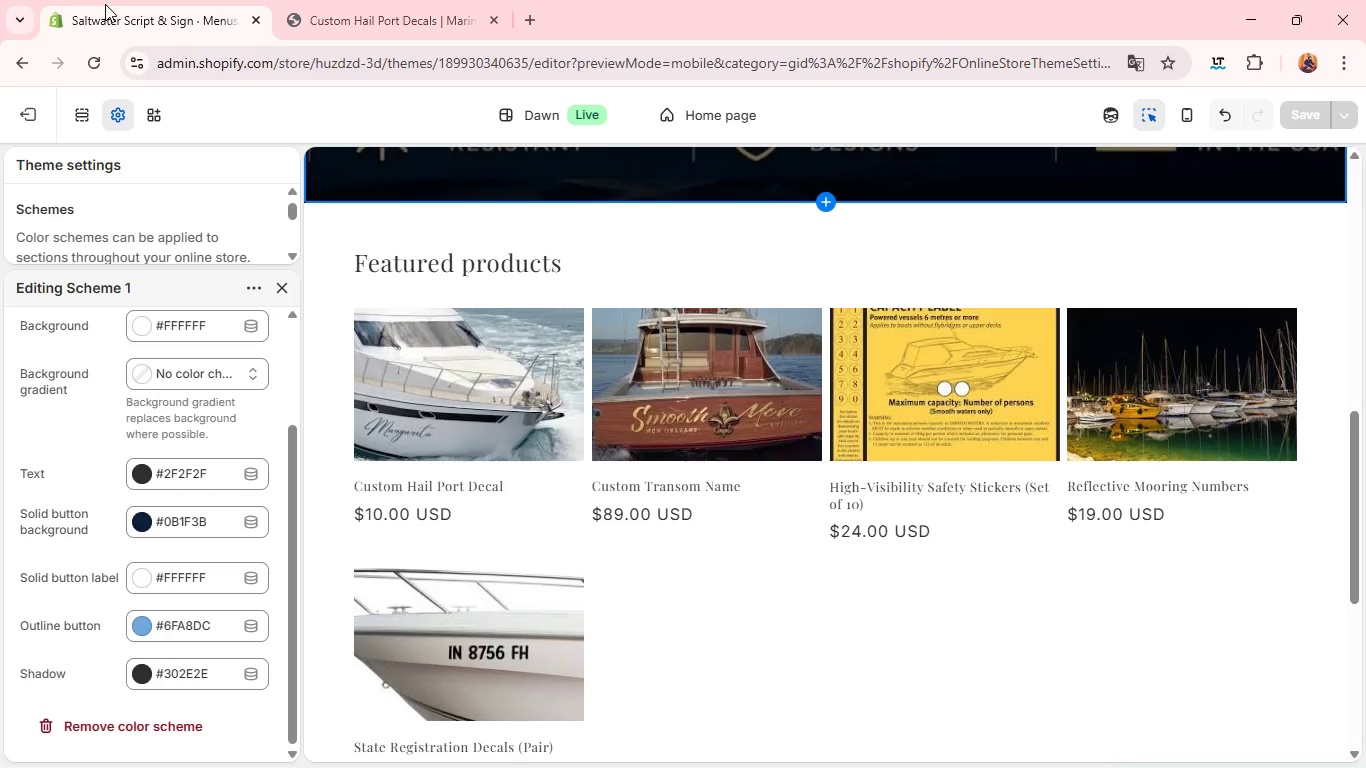 
wait(23.17)
 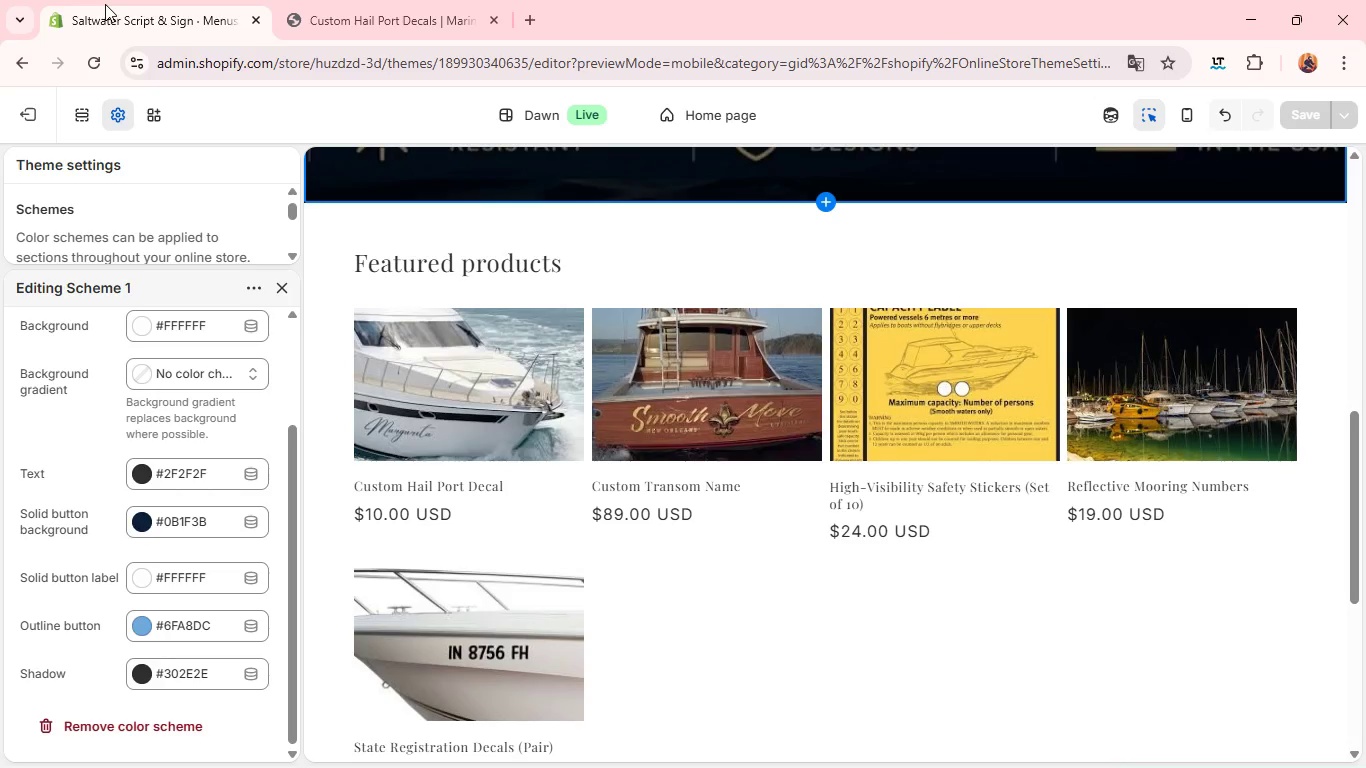 
left_click([191, 472])
 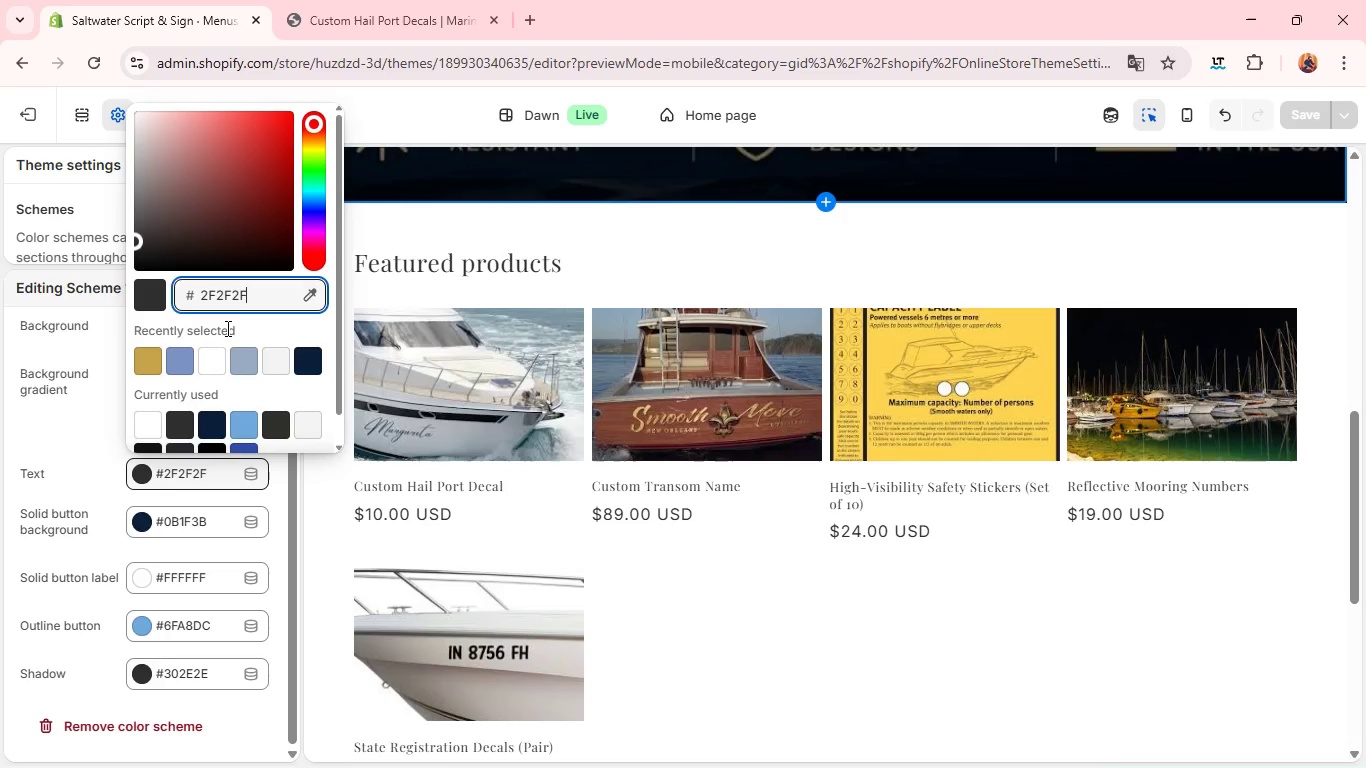 
double_click([235, 281])
 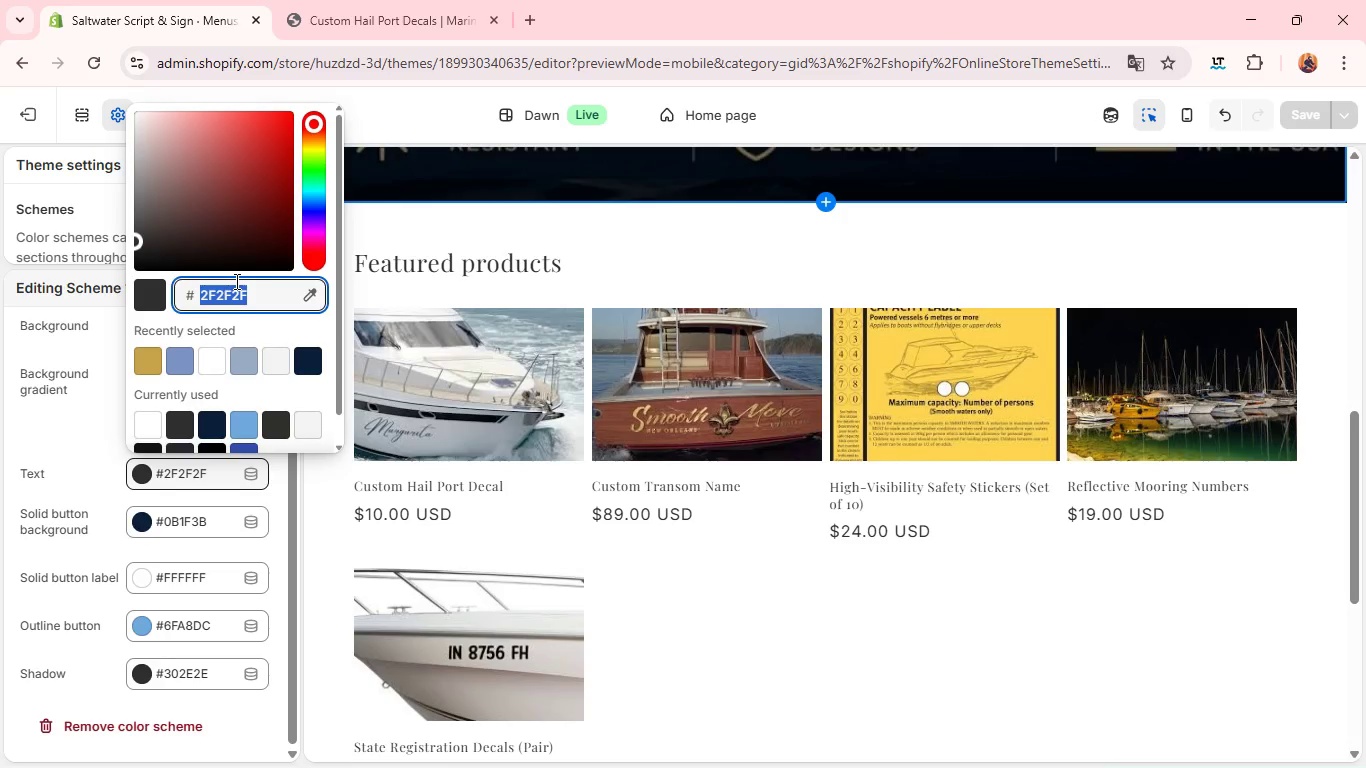 
type(333333)
 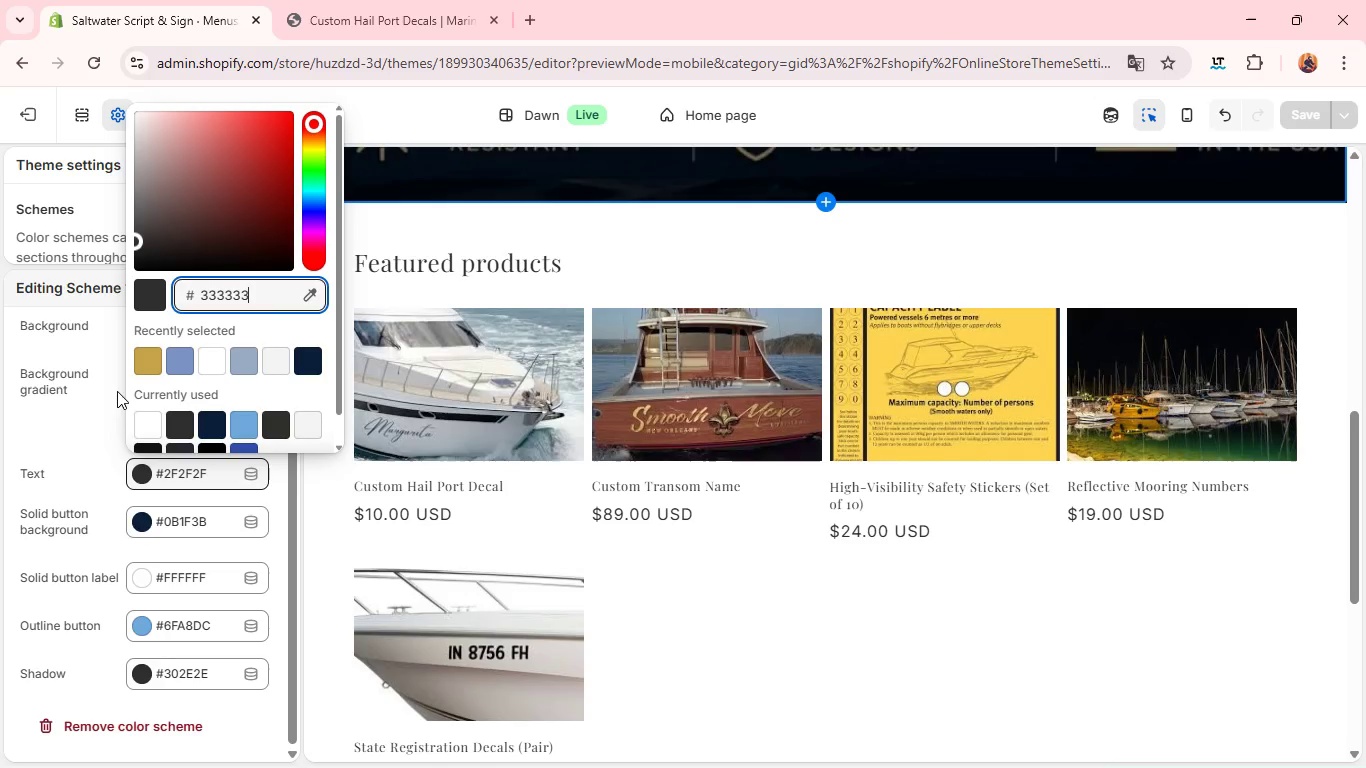 
left_click([105, 405])
 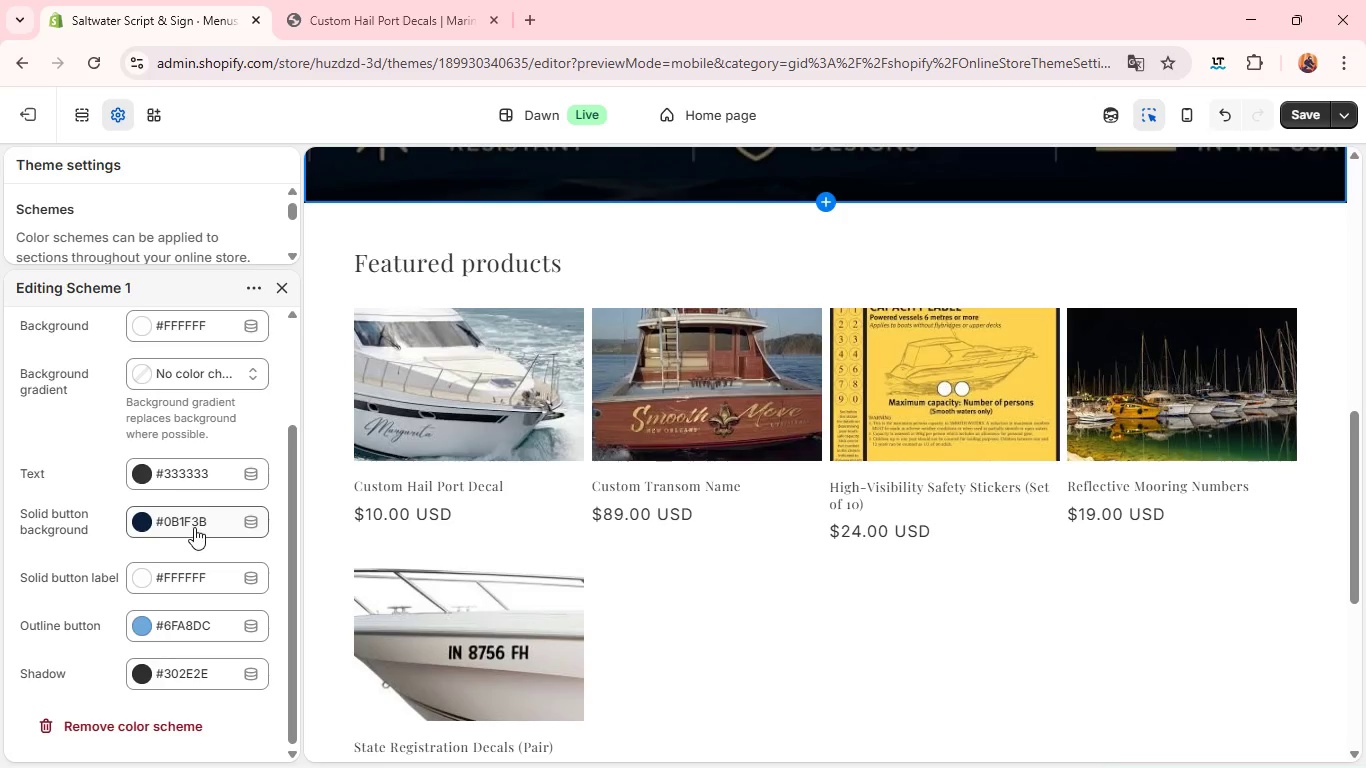 
wait(13.09)
 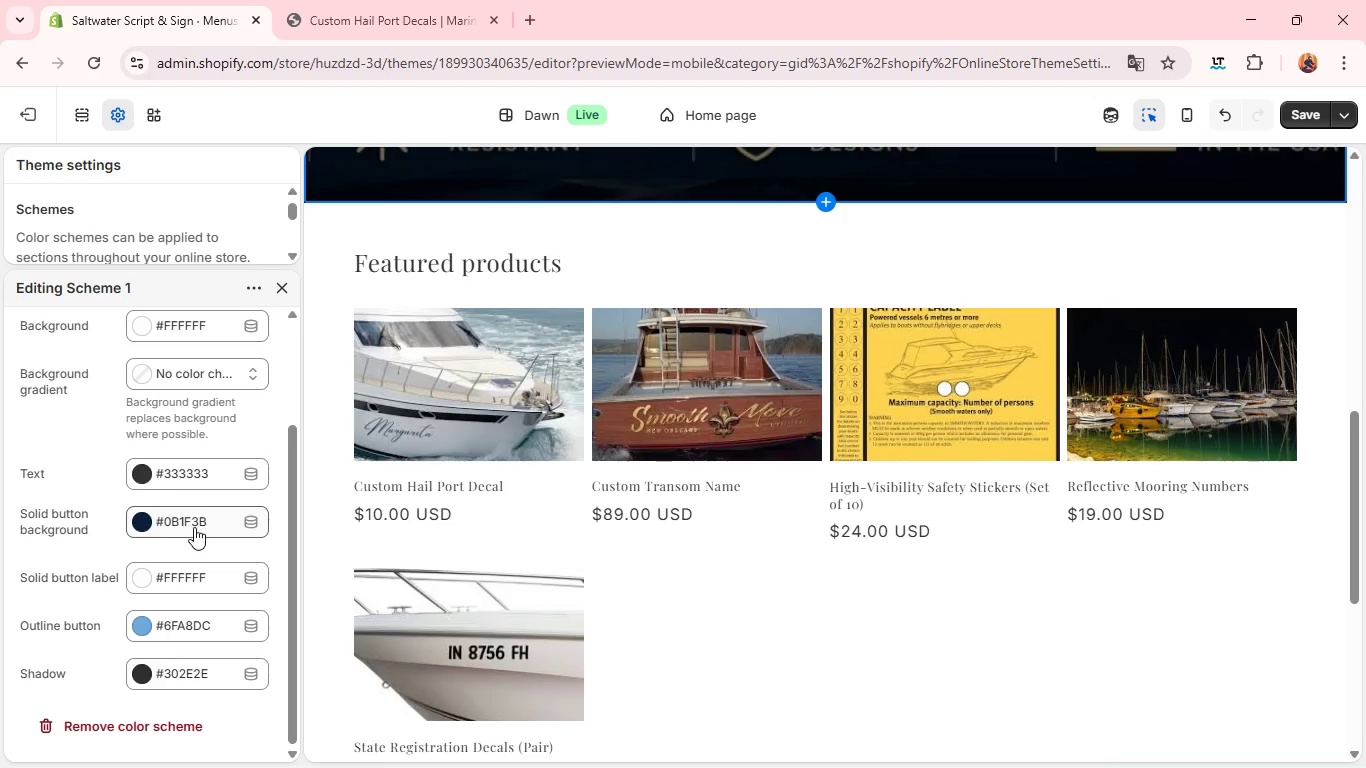 
left_click([353, 2])
 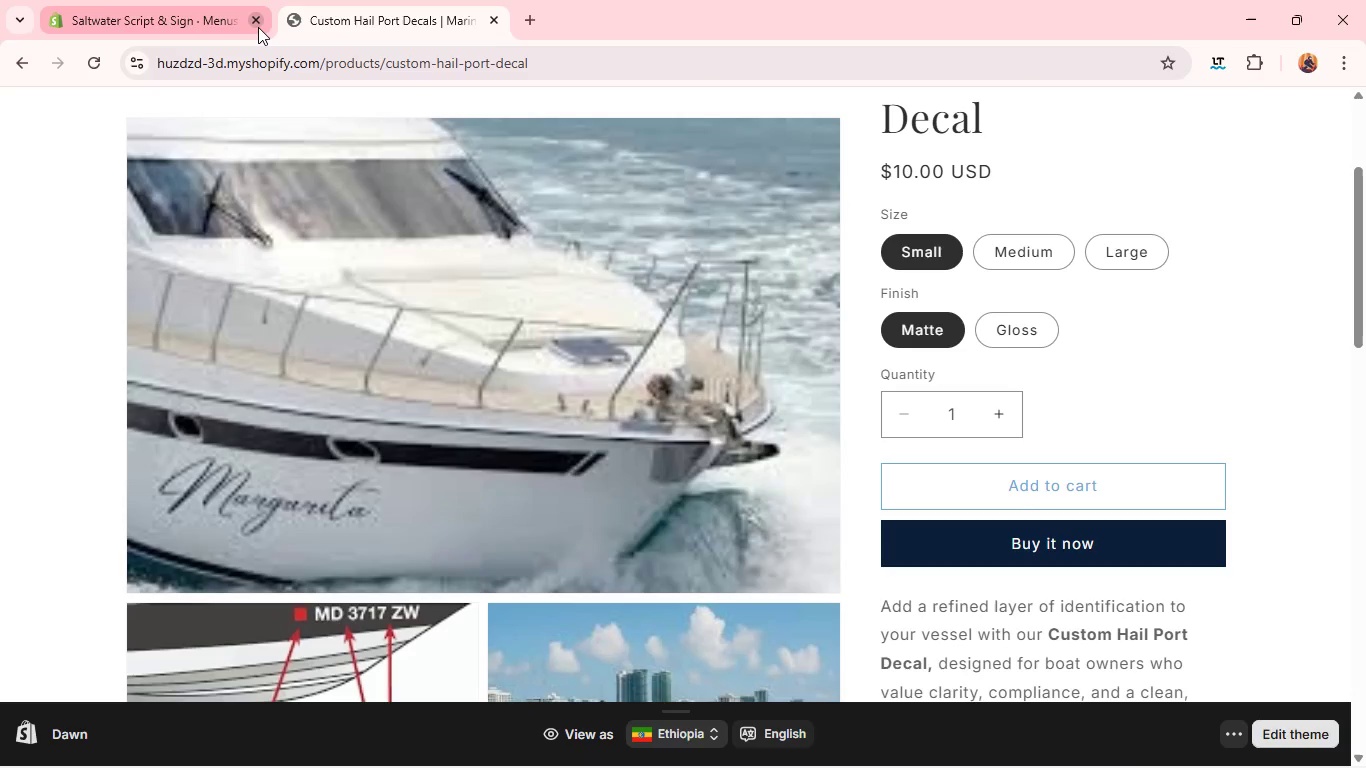 
wait(6.03)
 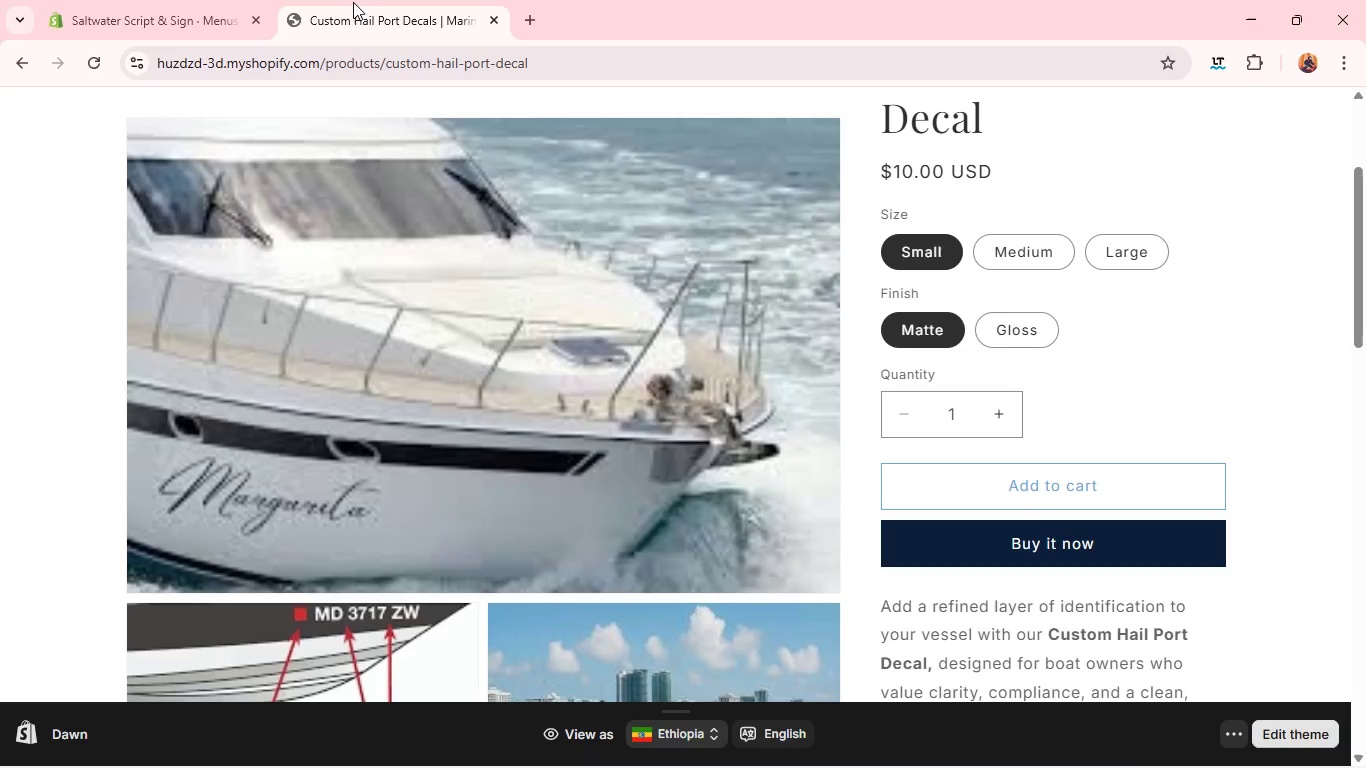 
left_click([189, 20])
 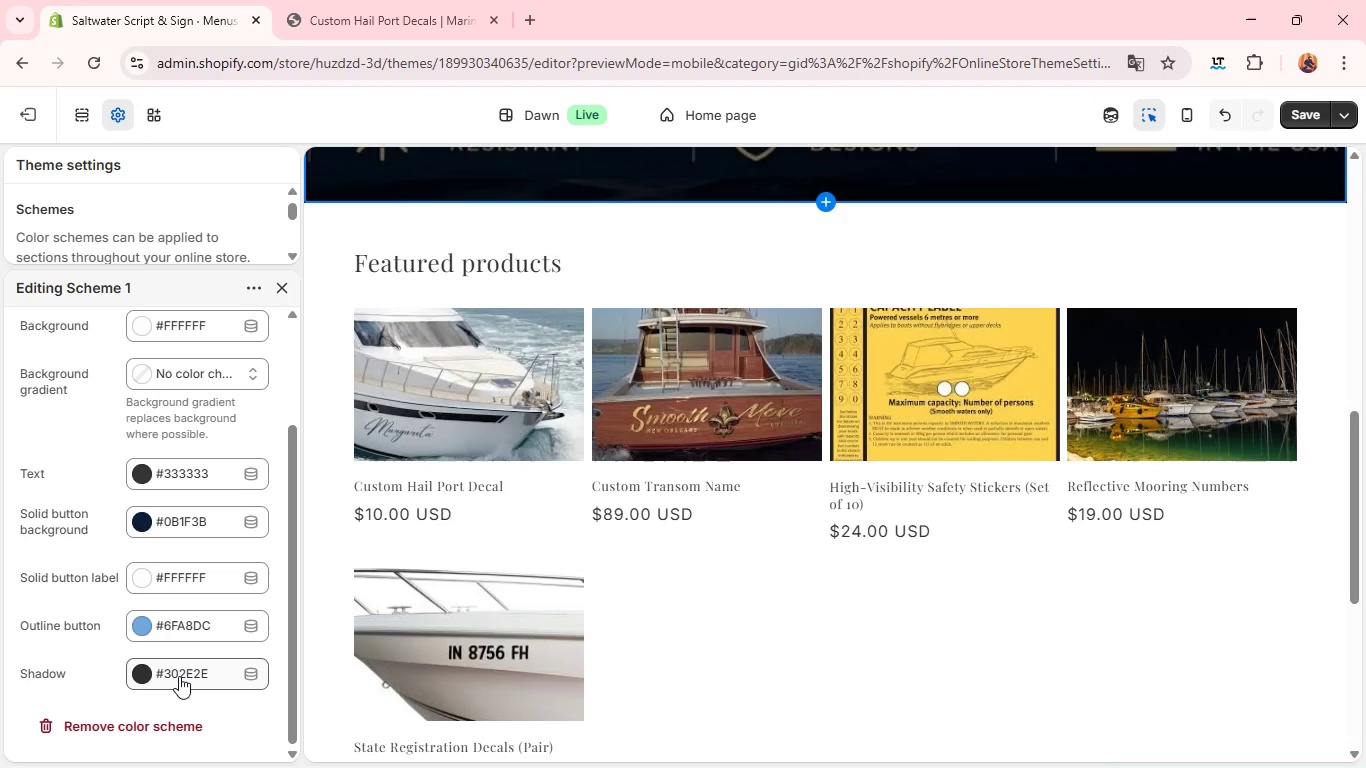 
wait(5.44)
 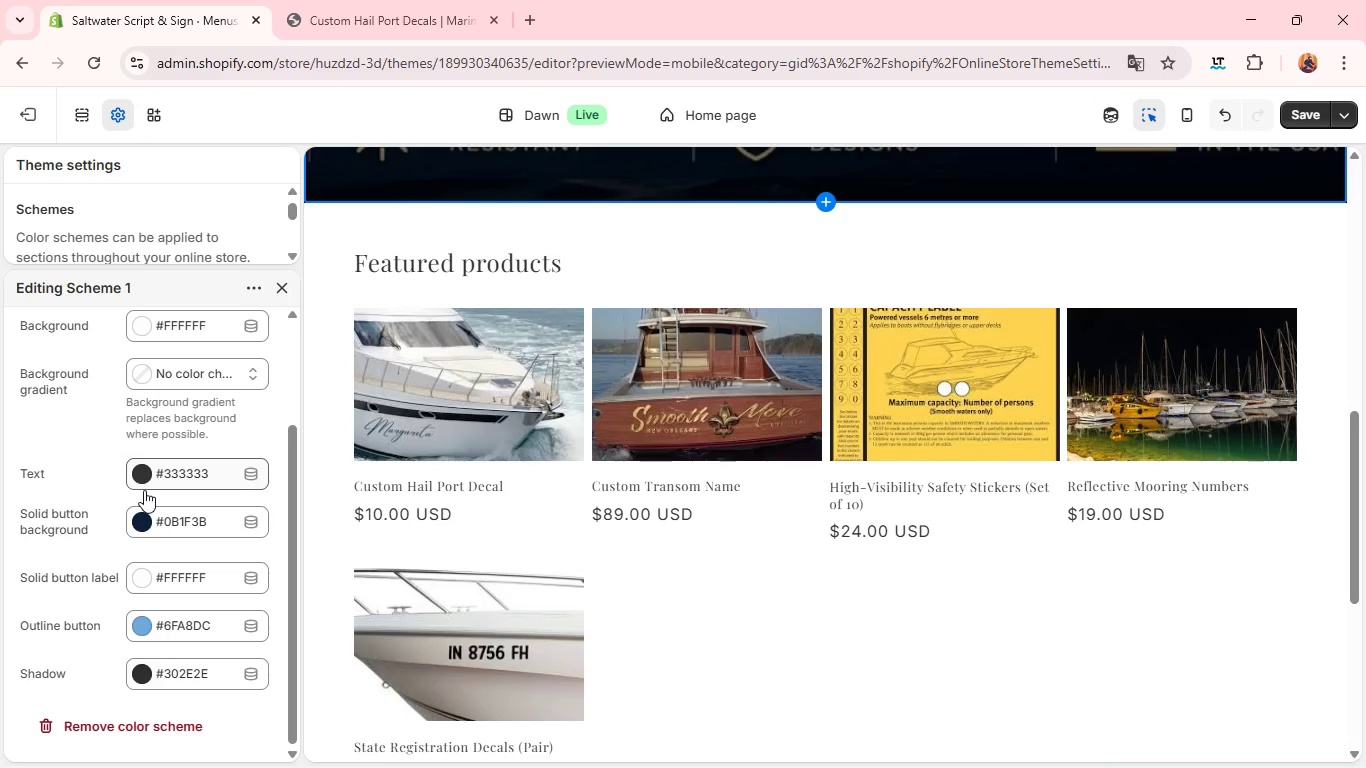 
left_click([179, 676])
 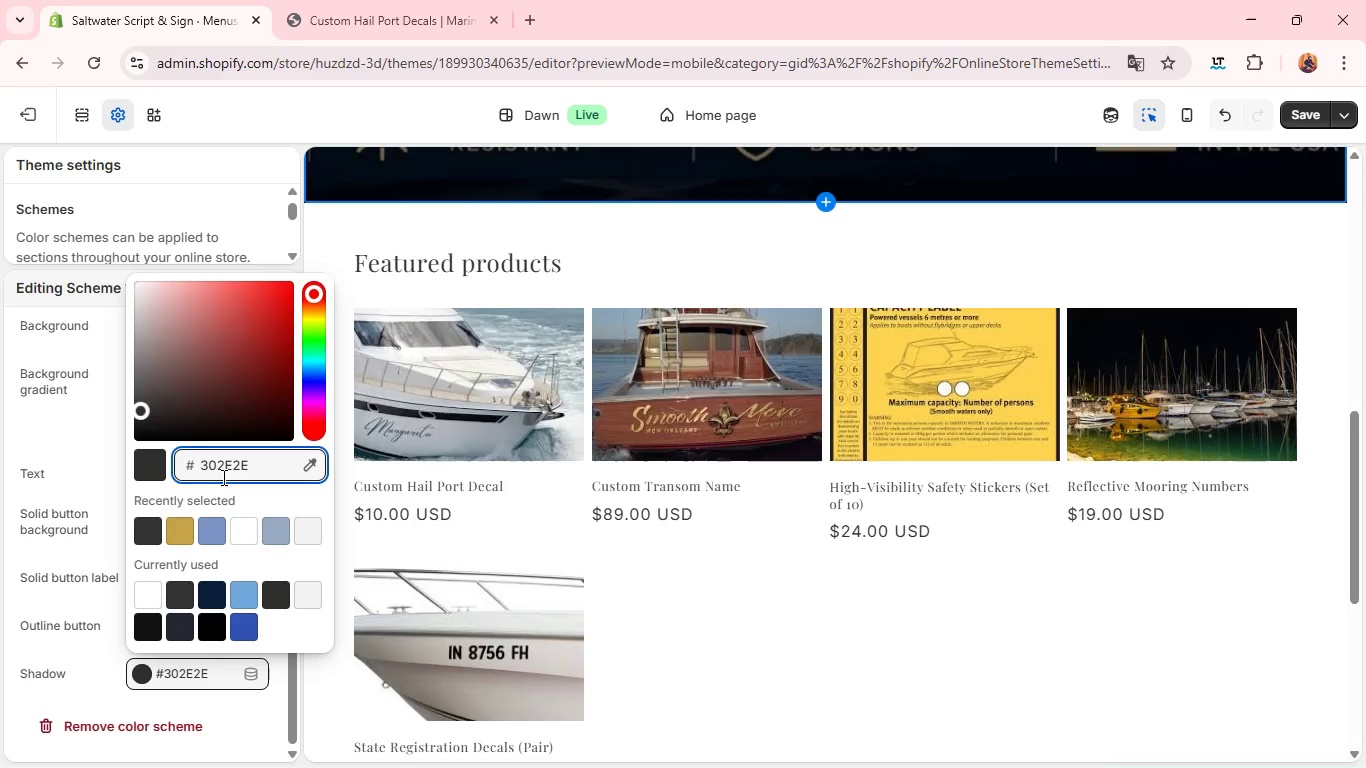 
double_click([223, 474])
 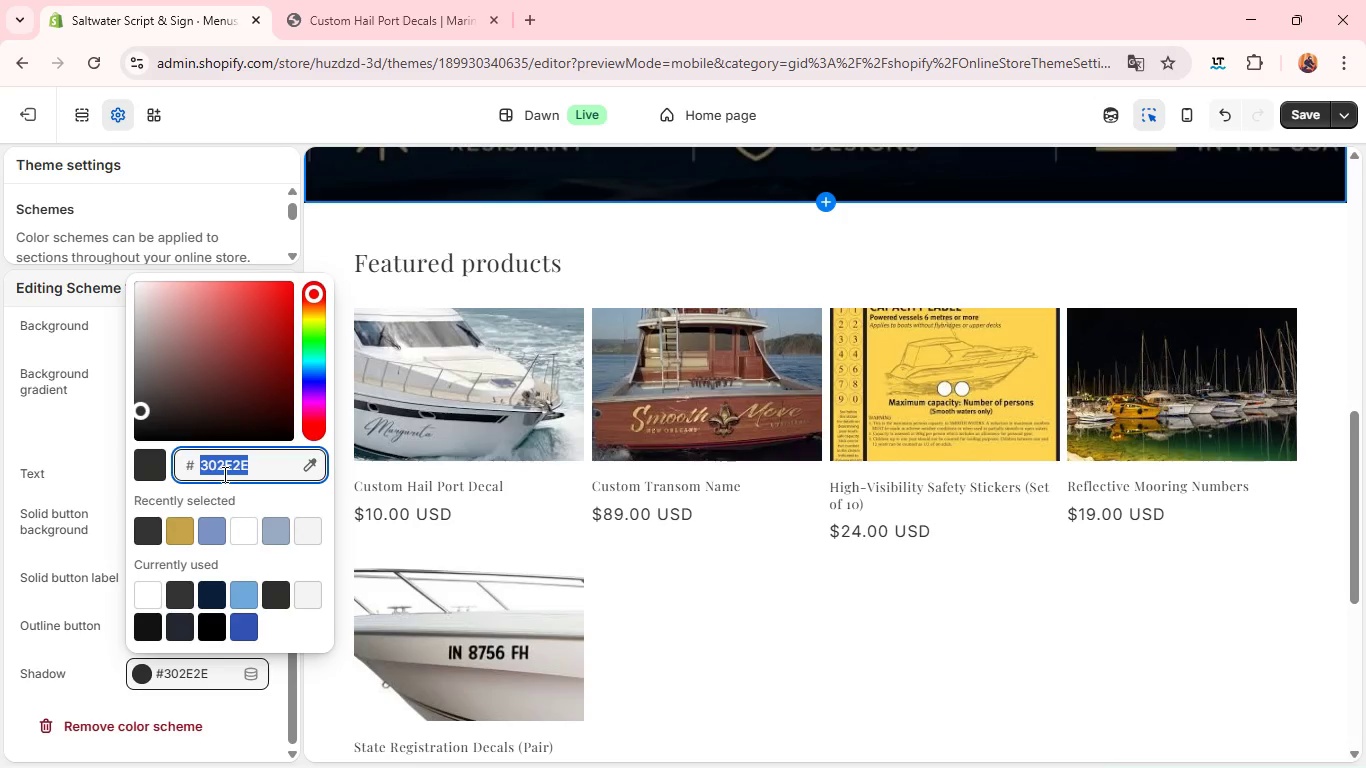 
type(C8A24A)
 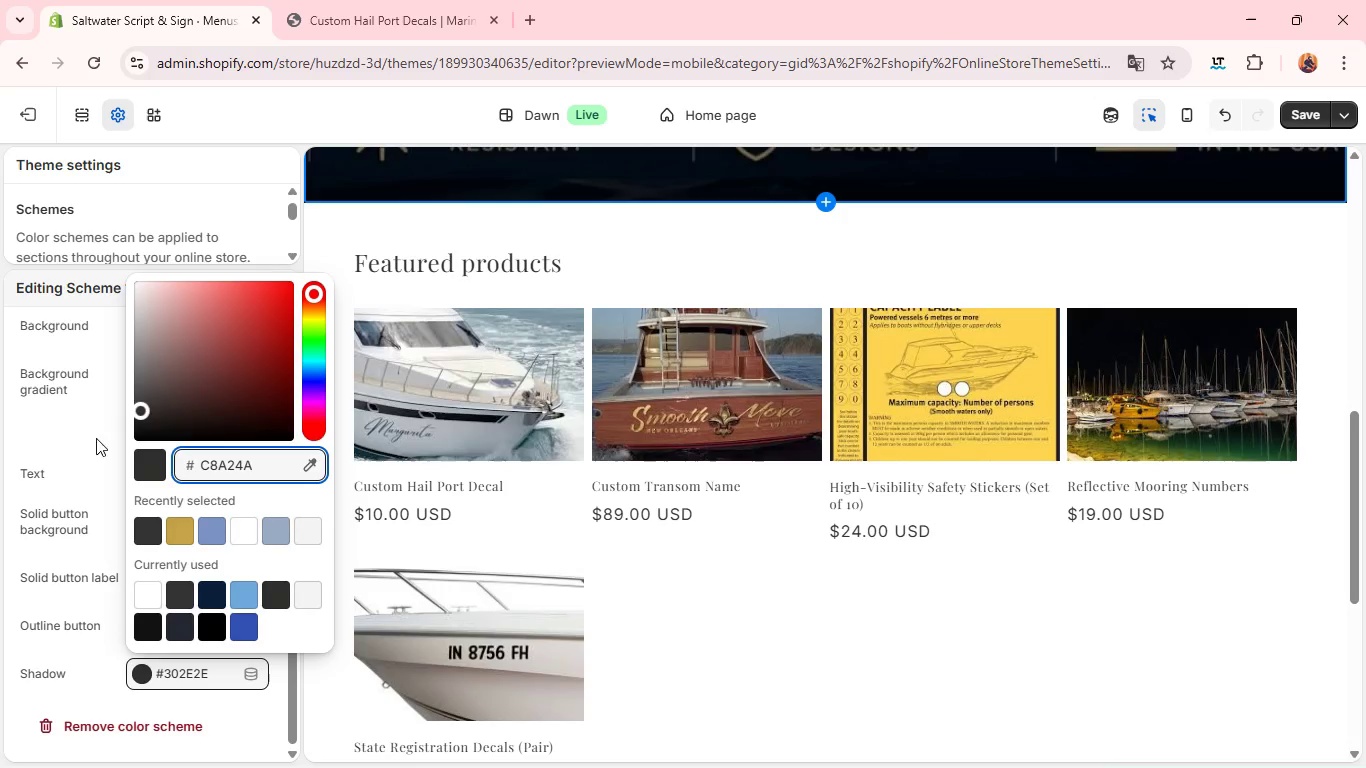 
left_click([70, 442])
 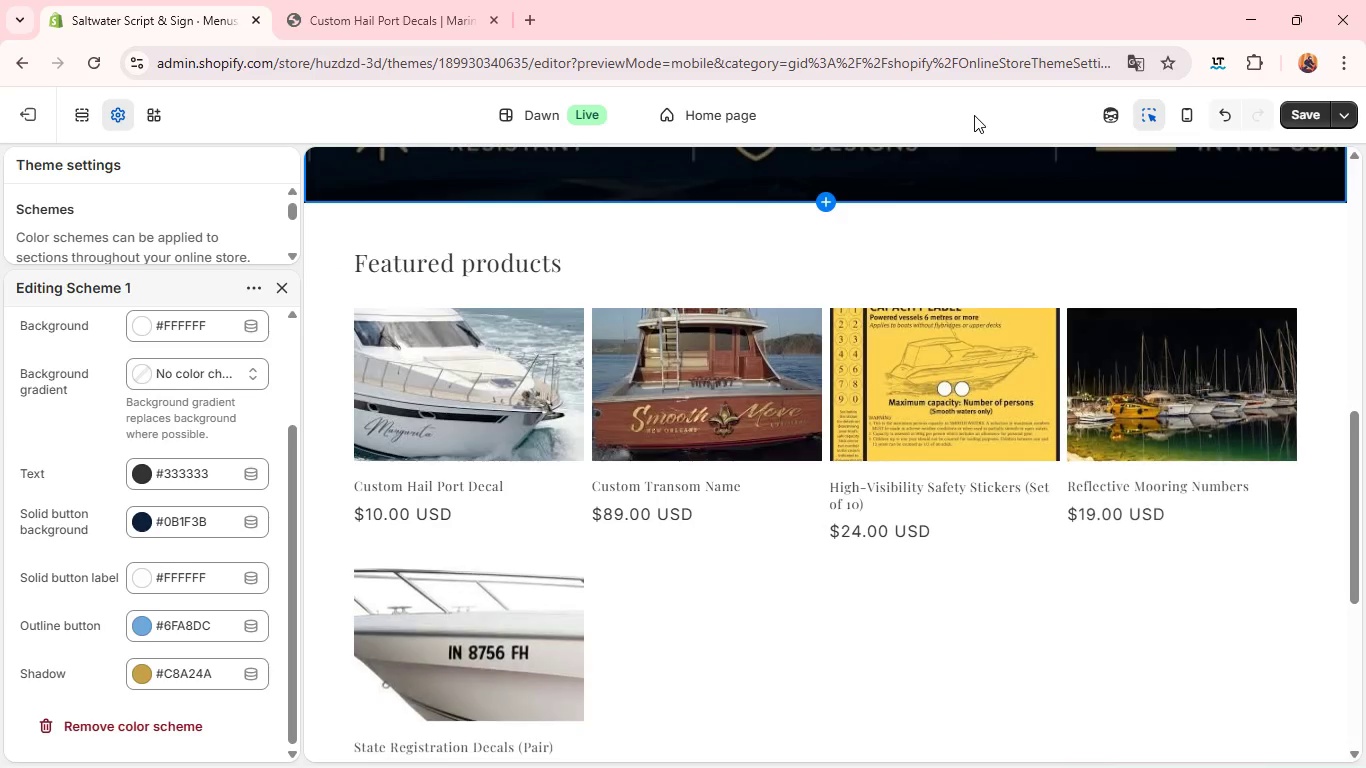 
left_click([1333, 107])
 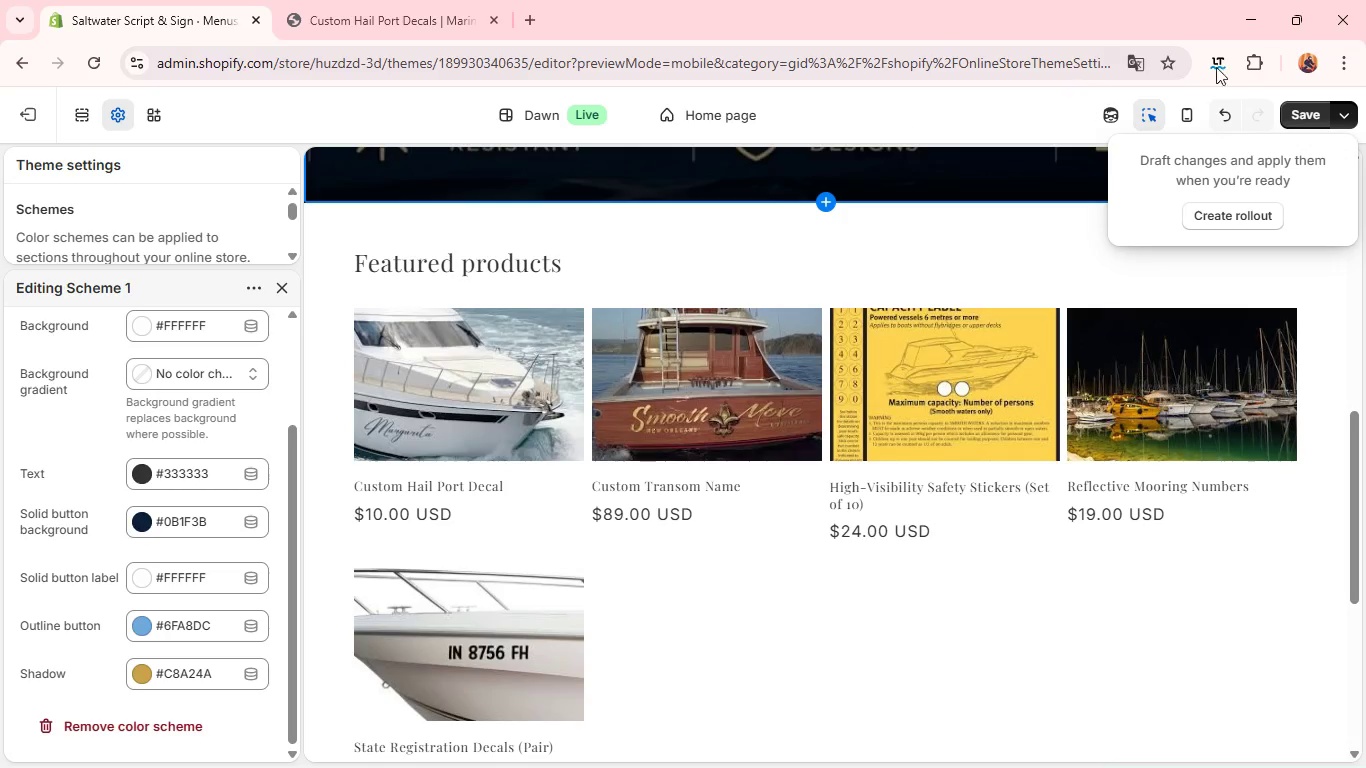 
left_click([1309, 115])
 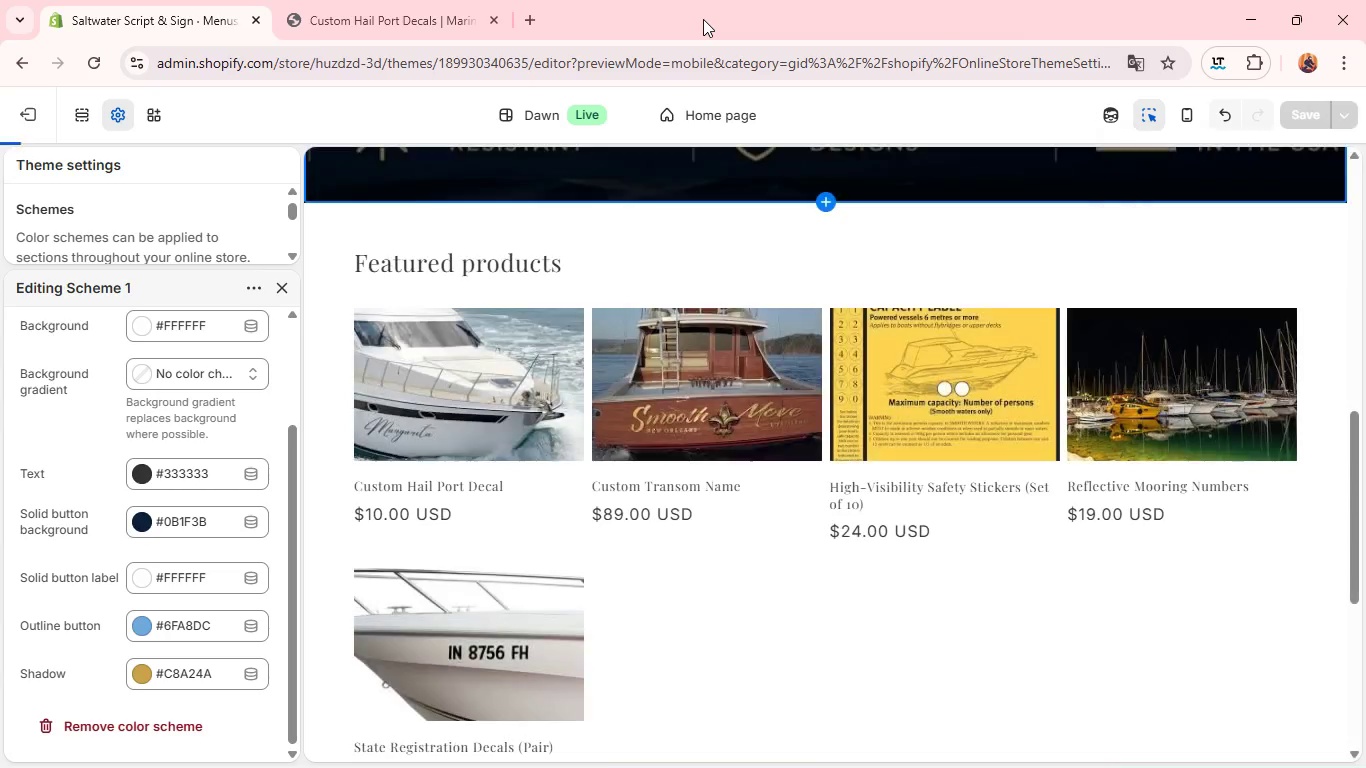 
mouse_move([517, -2])
 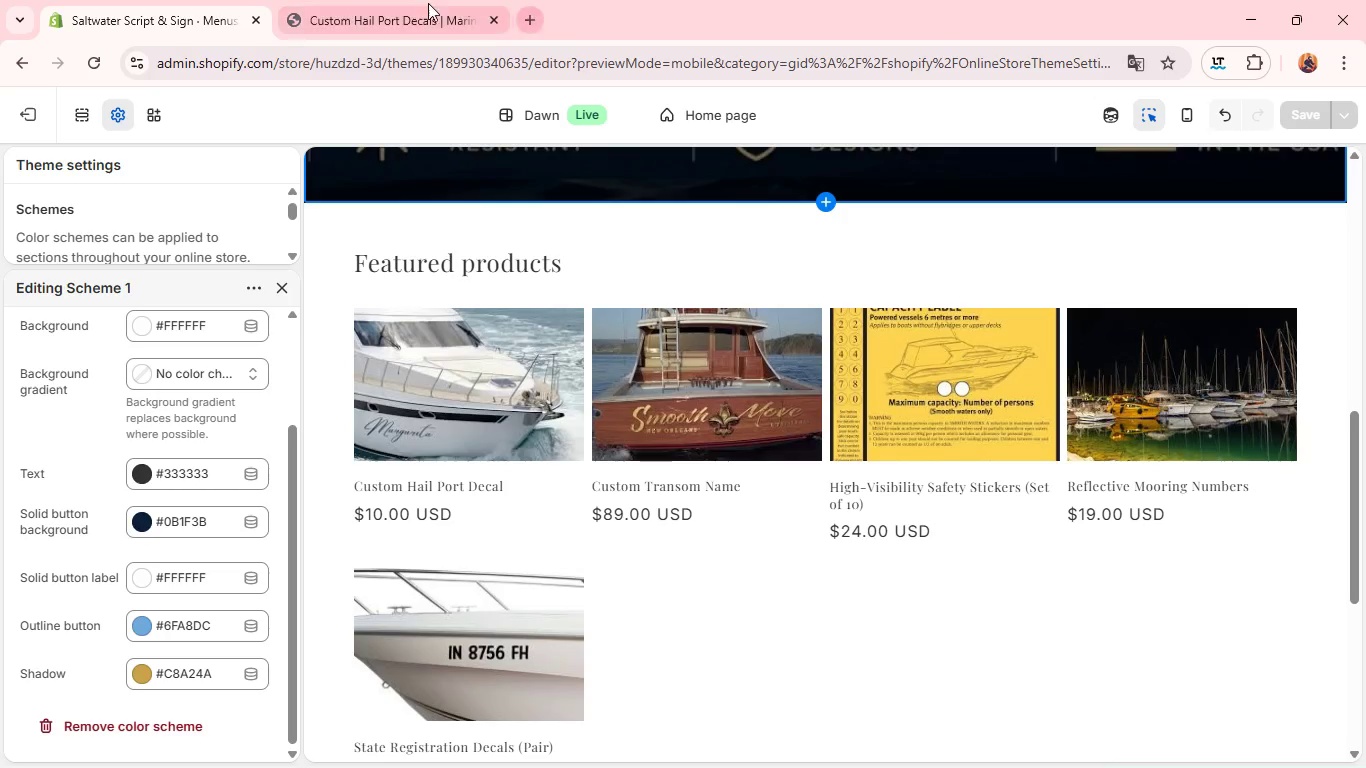 
left_click([425, 4])
 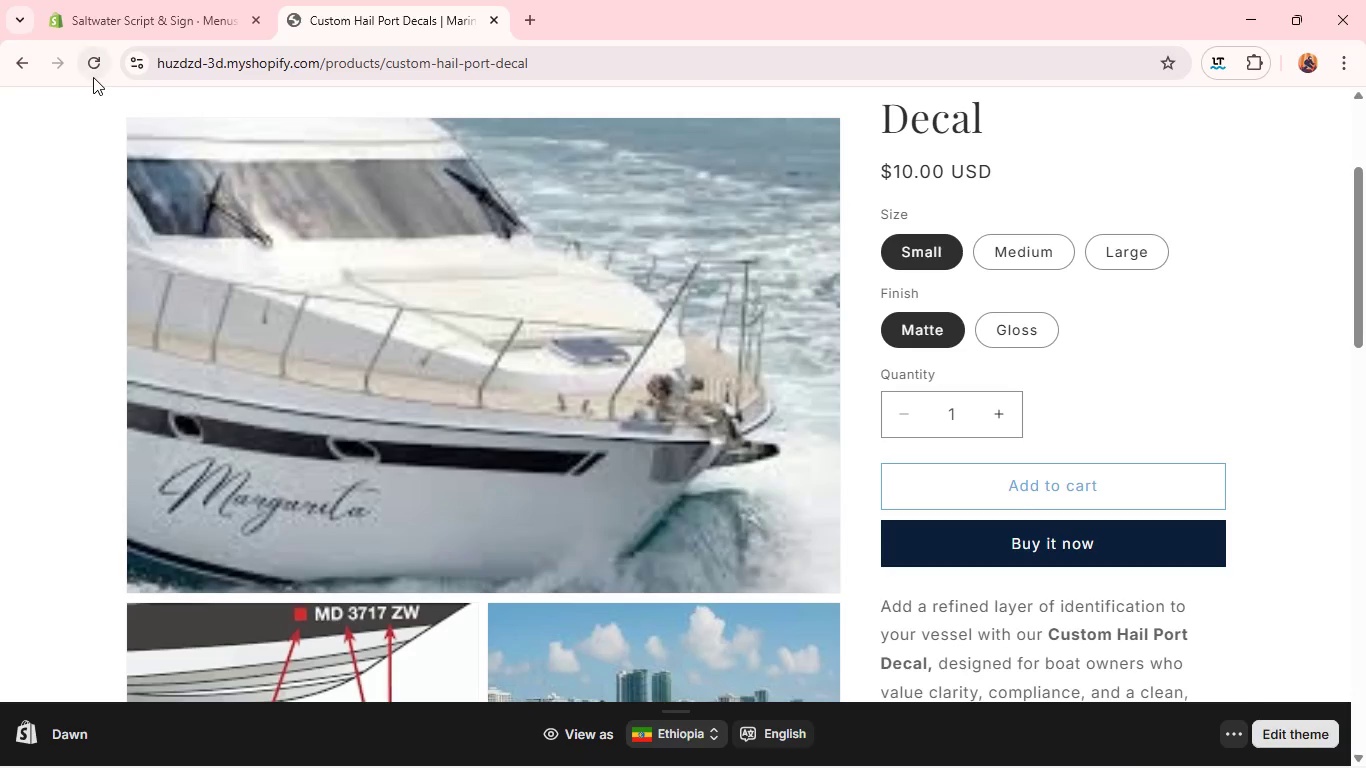 
left_click([93, 76])
 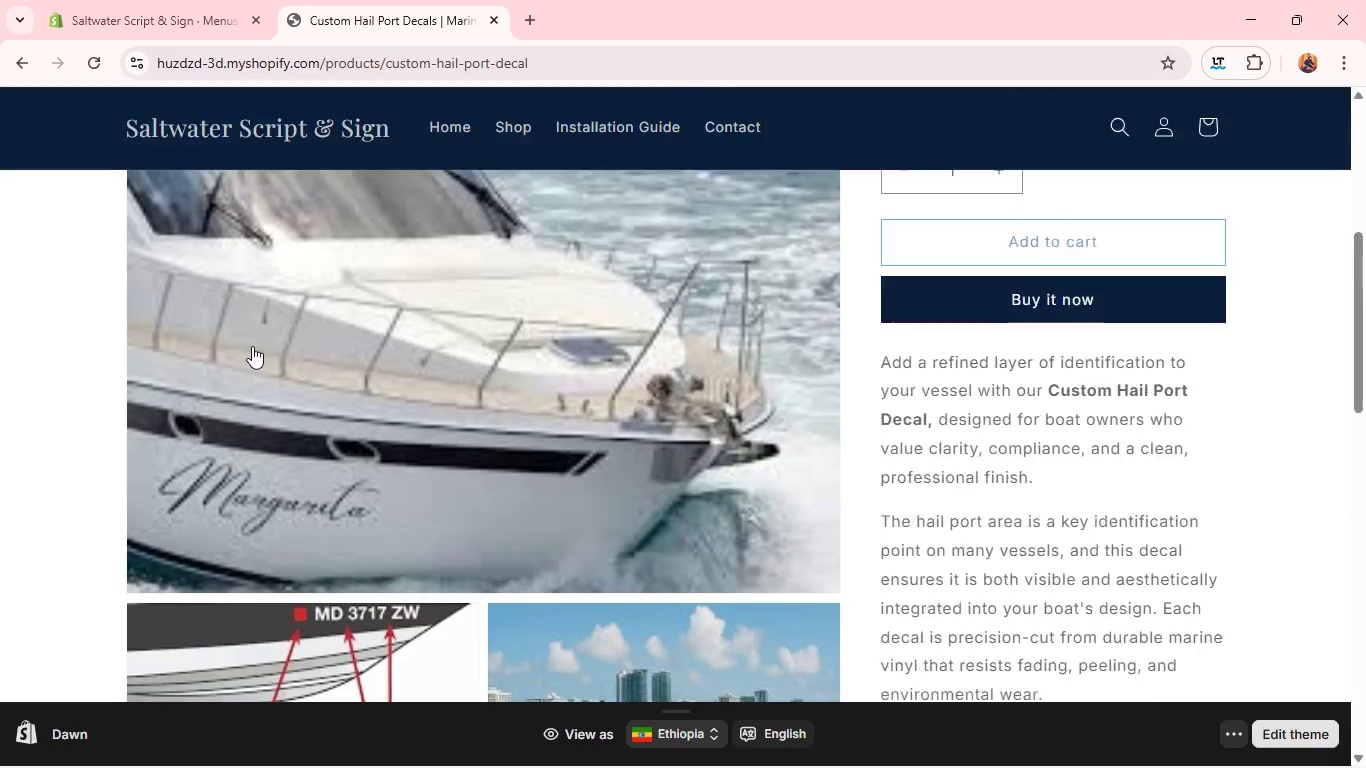 
wait(6.83)
 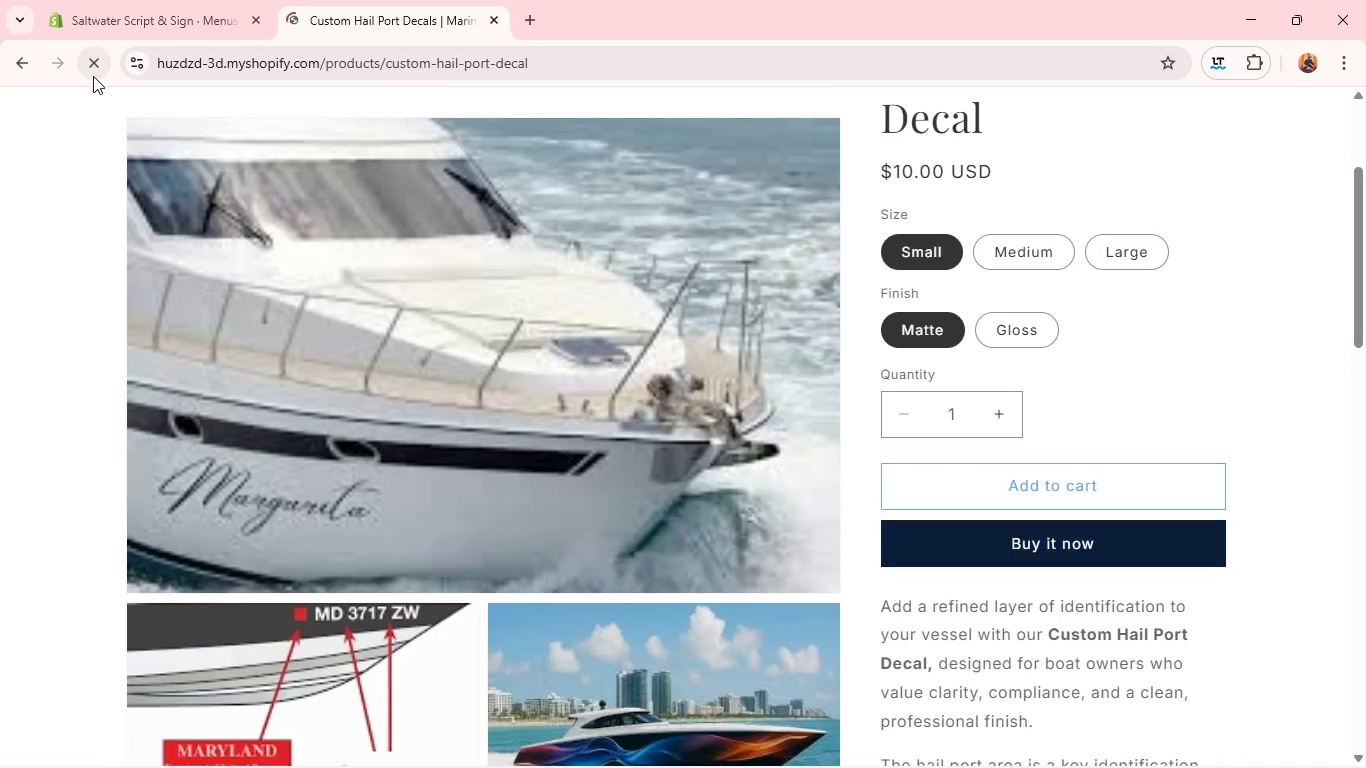 
left_click([174, 22])
 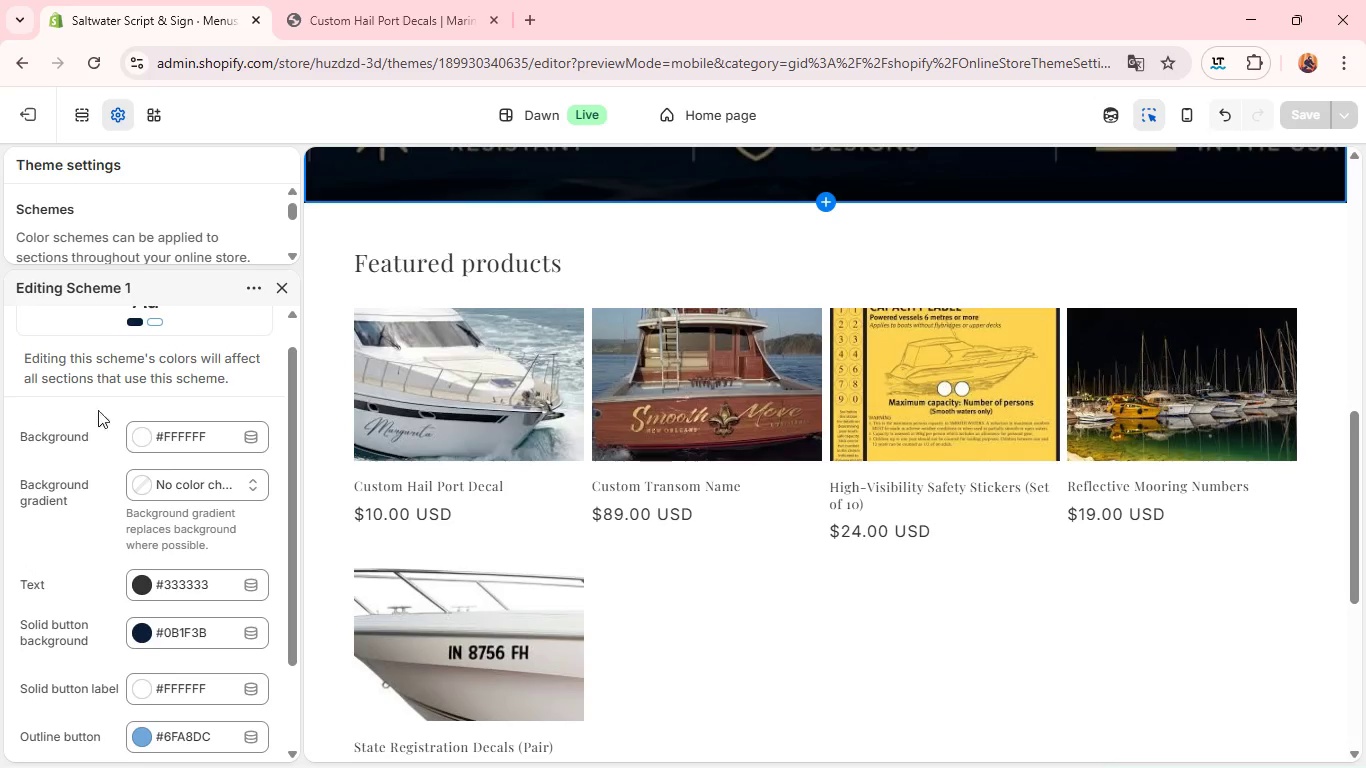 
left_click([405, 0])
 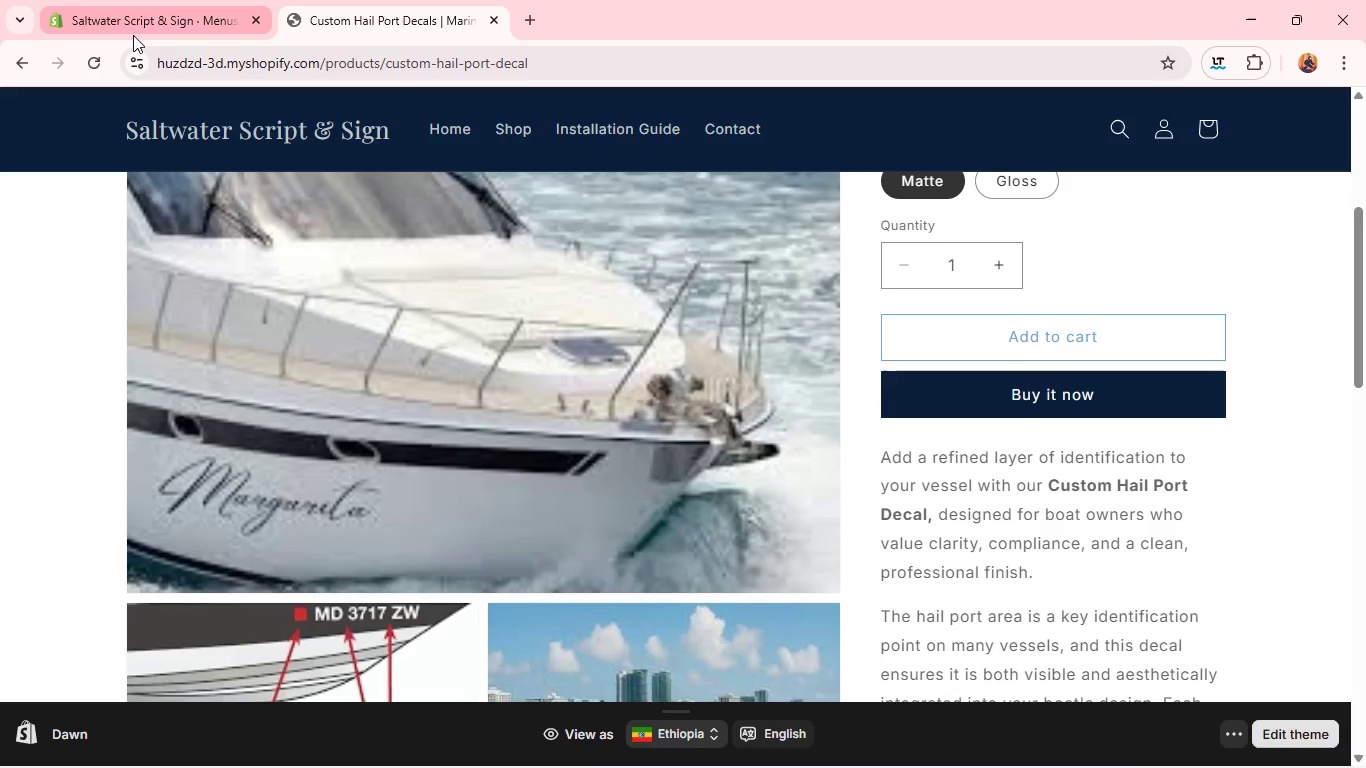 
left_click([140, 21])
 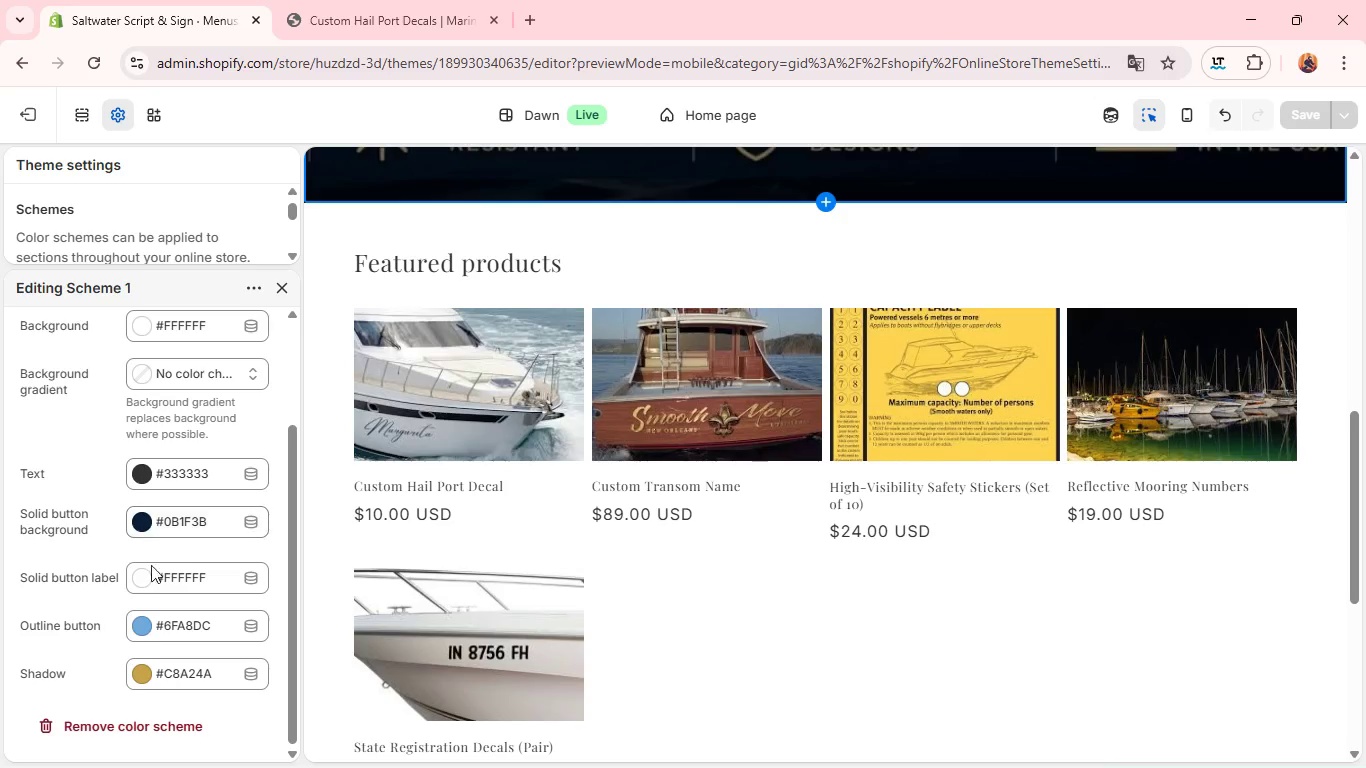 
left_click([158, 625])
 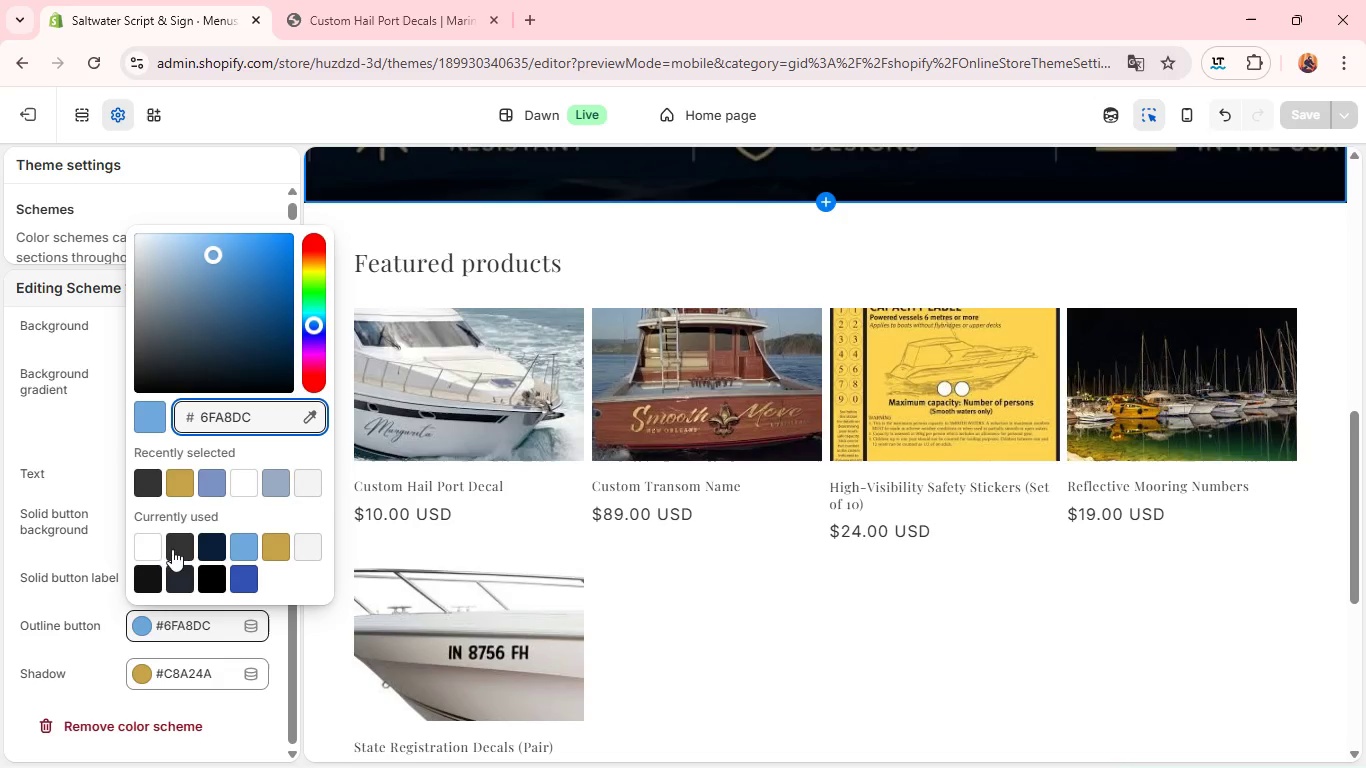 
left_click([190, 474])
 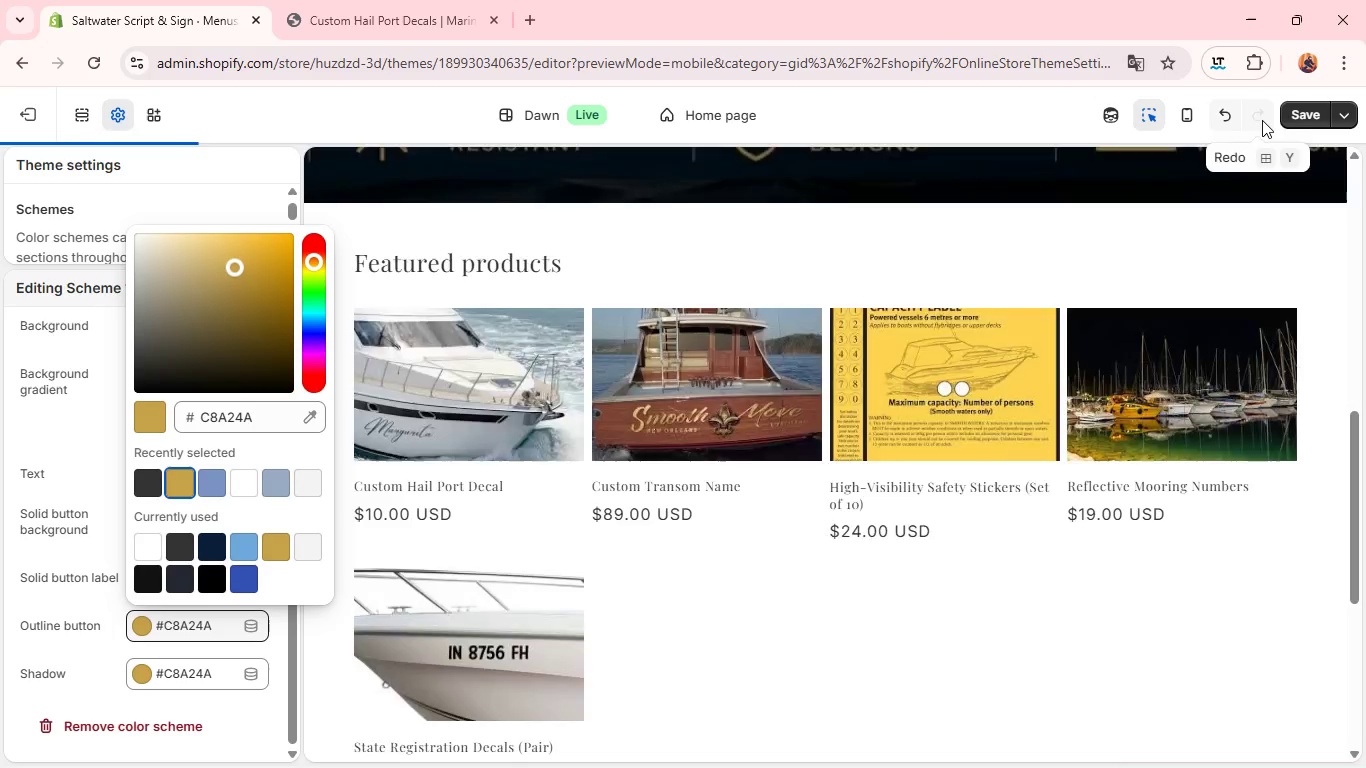 
left_click([1304, 110])
 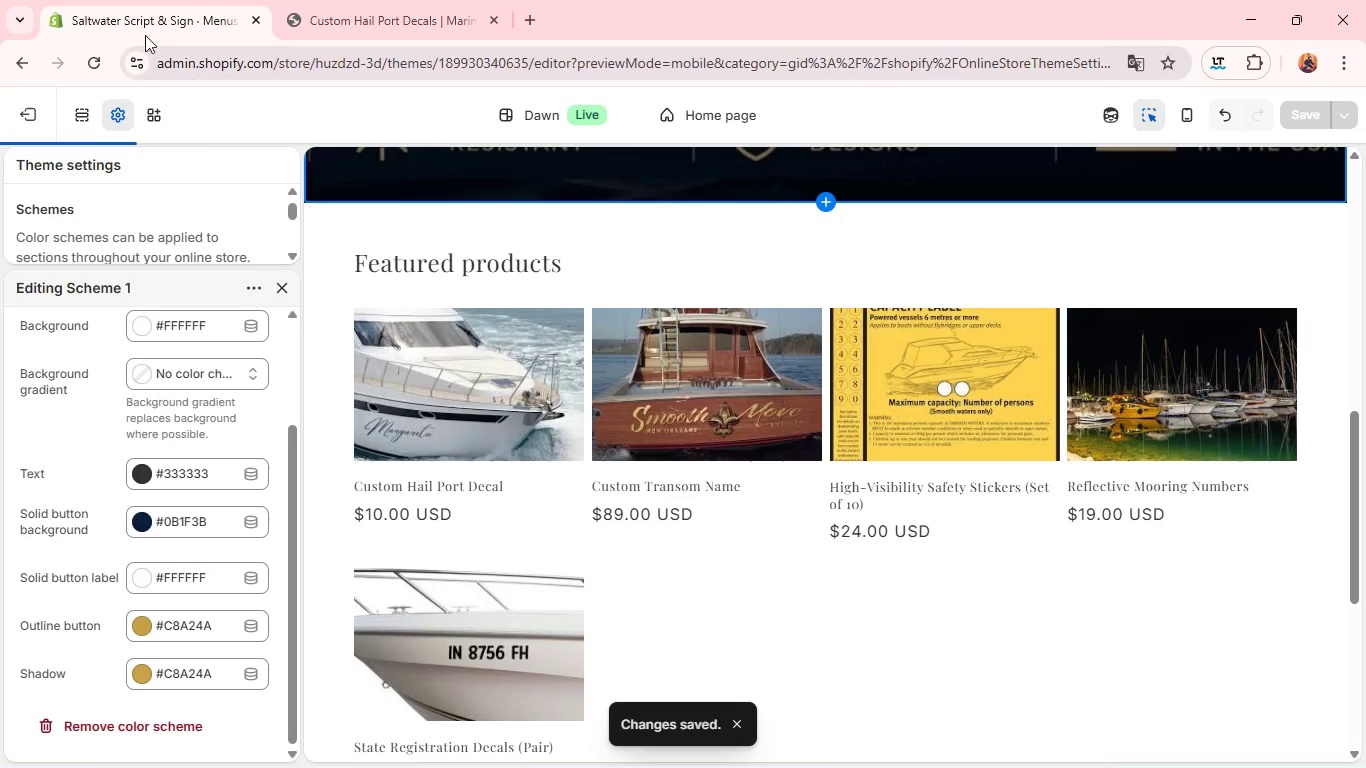 
left_click([309, 4])
 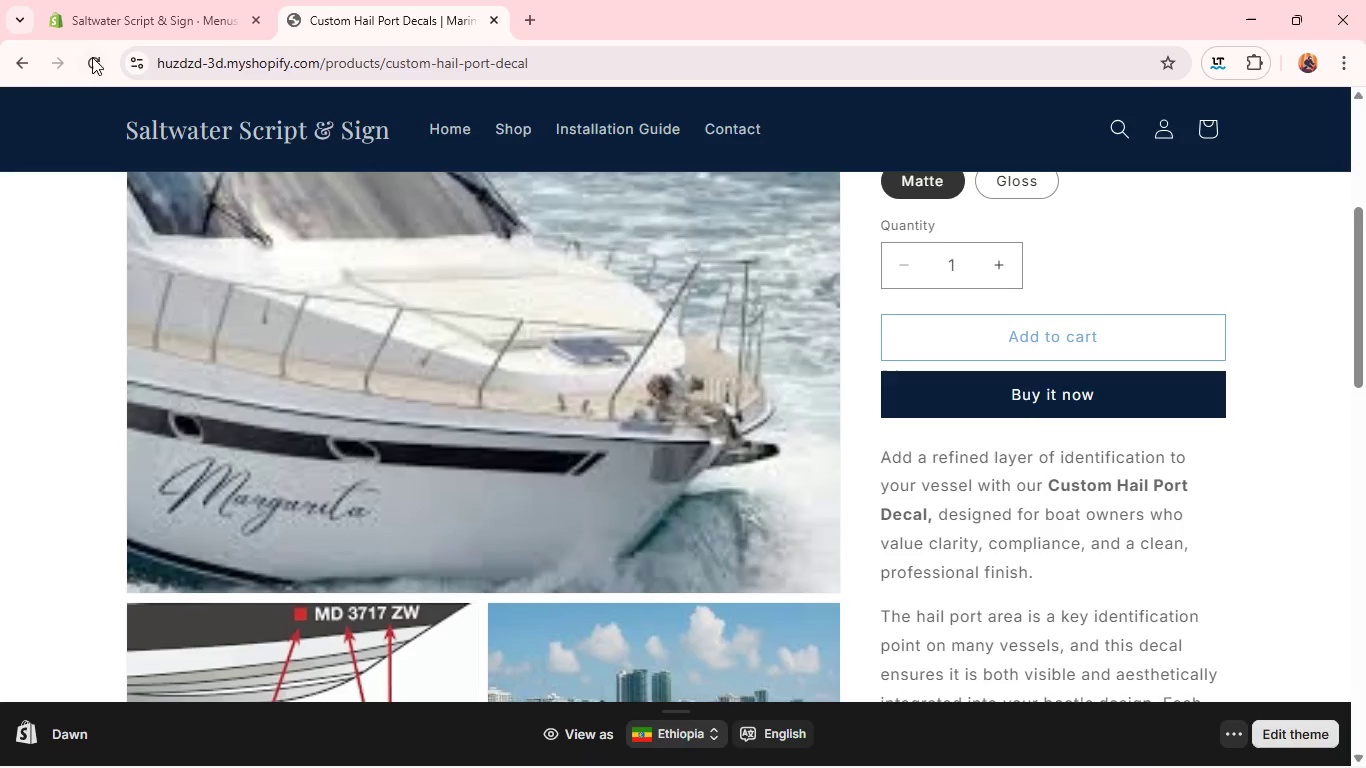 
left_click([102, 62])
 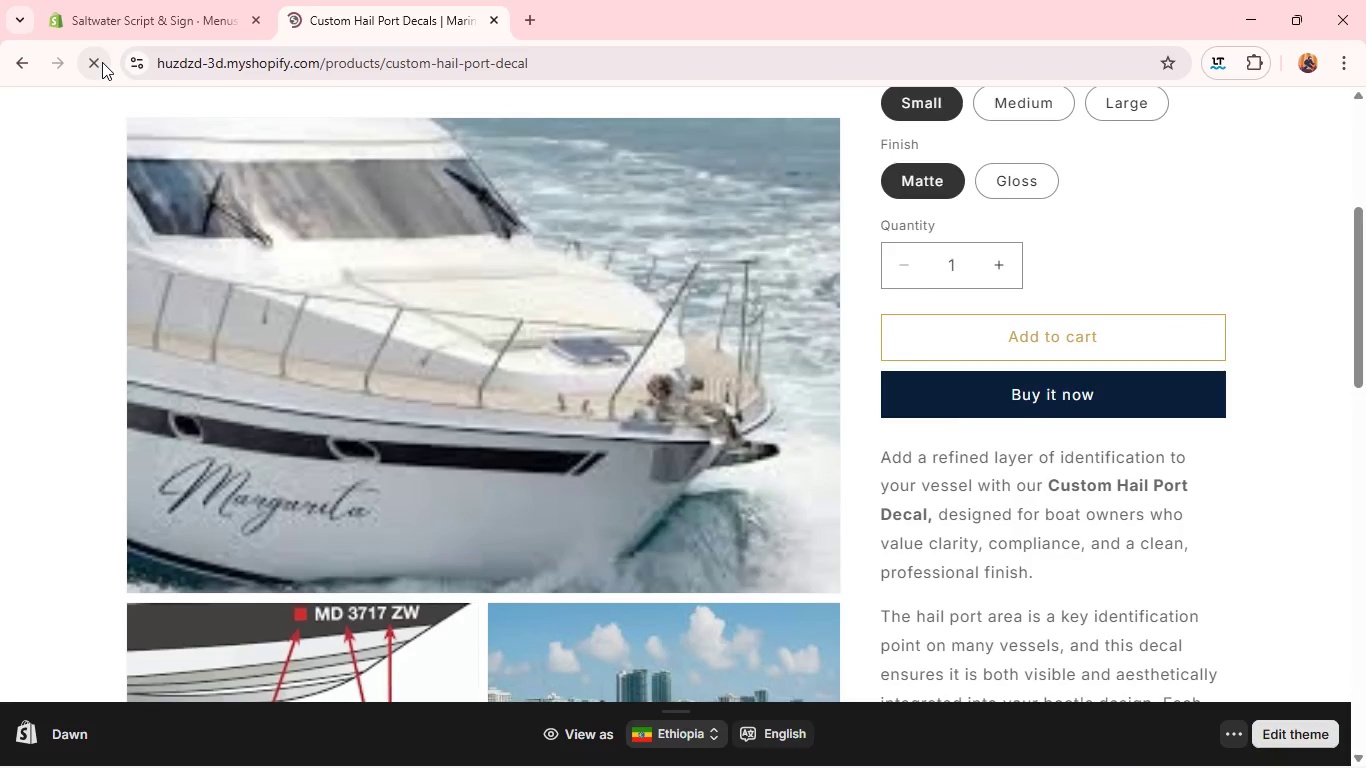 
left_click([93, 0])
 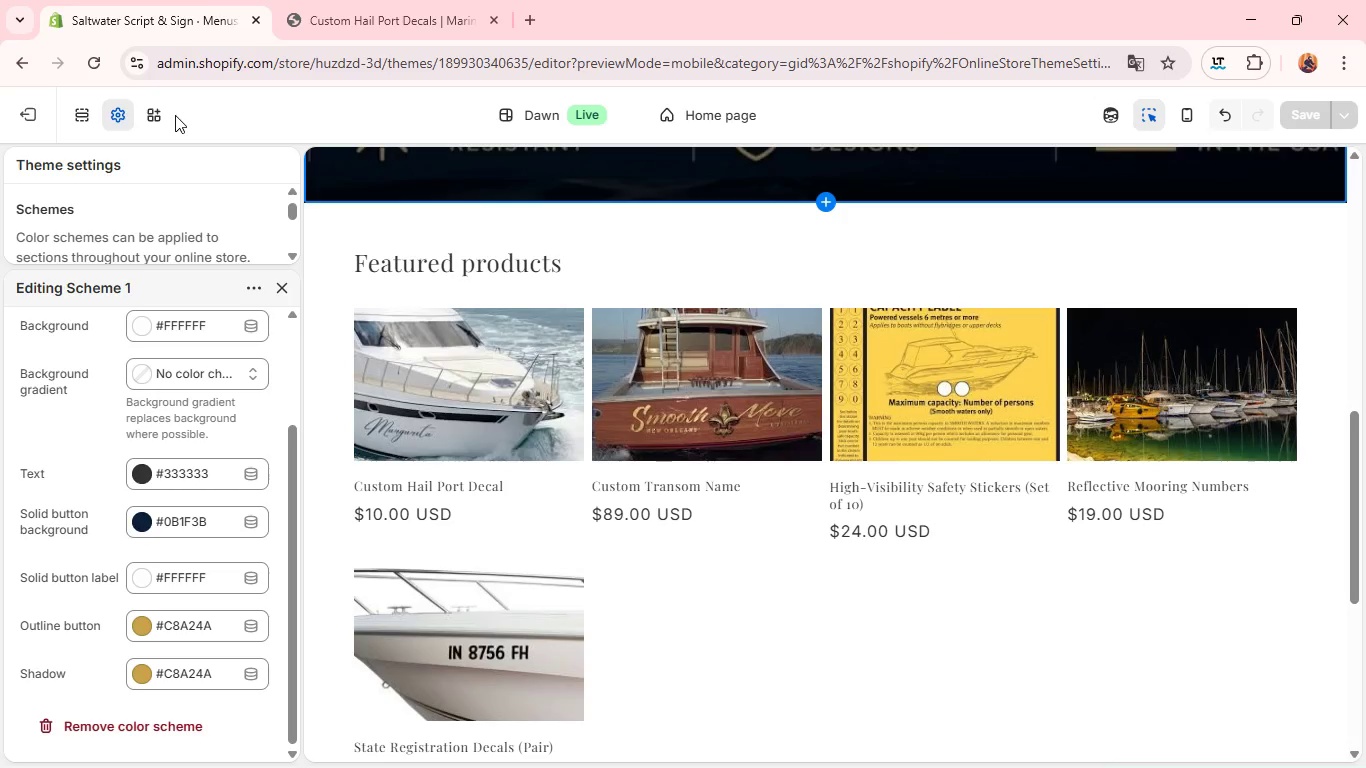 
left_click([36, 106])
 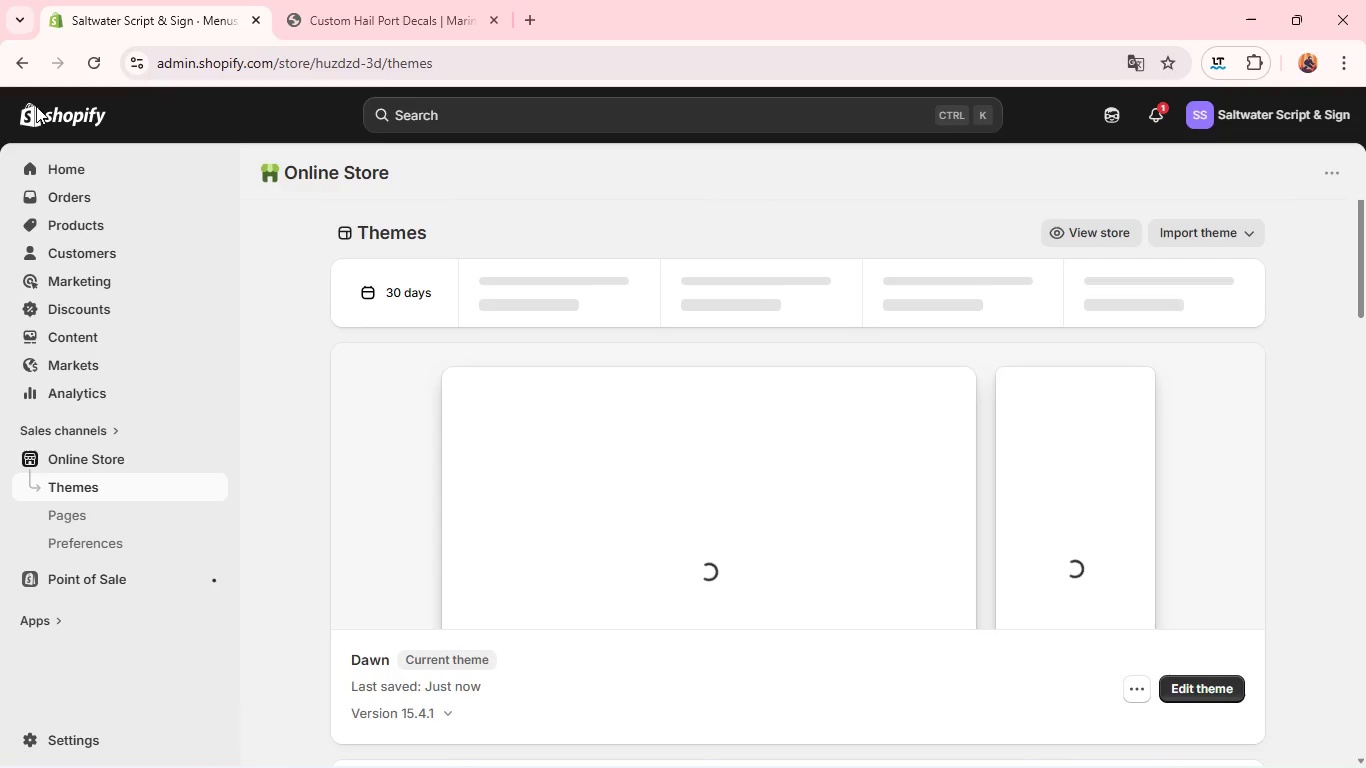 